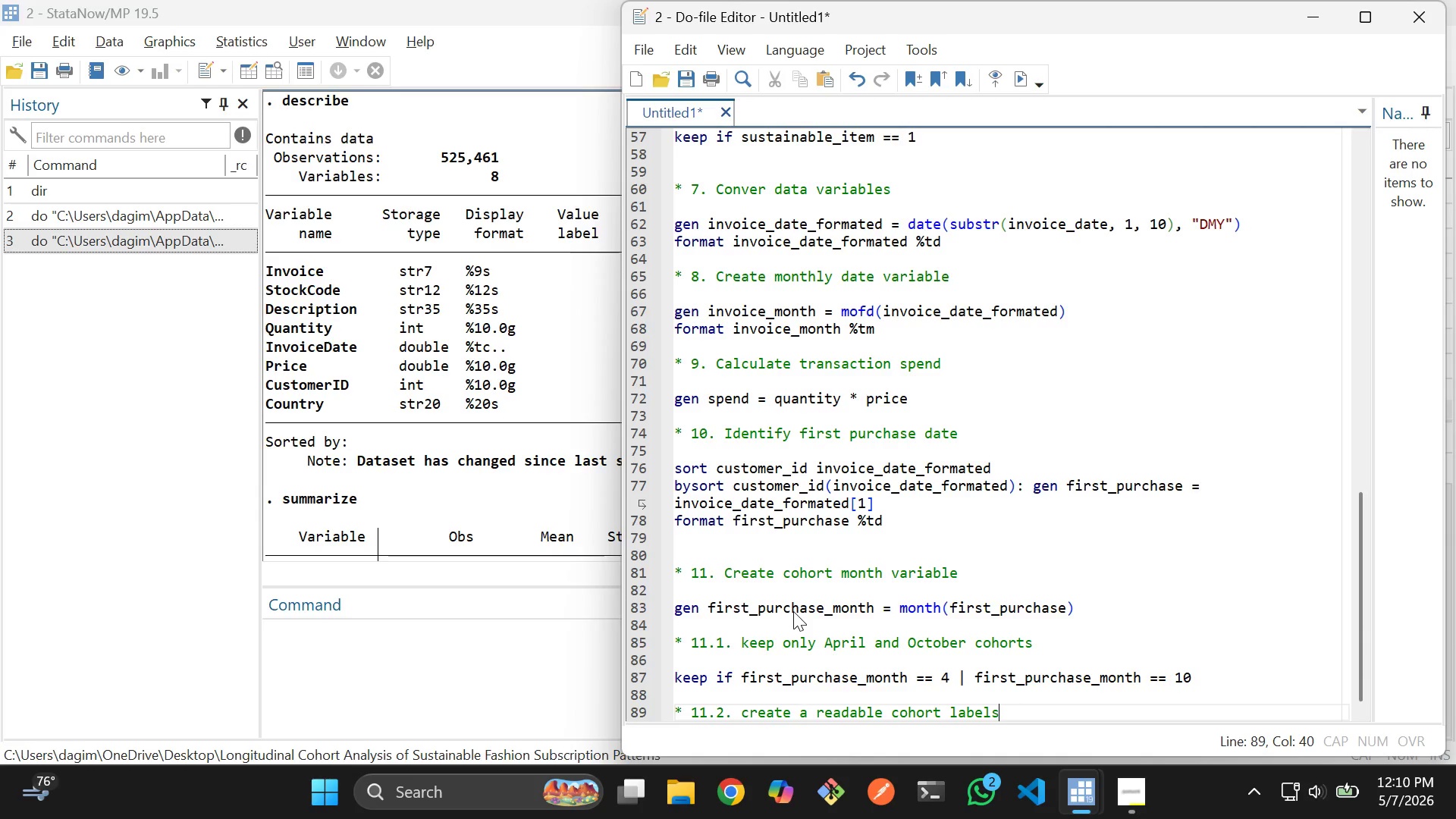 
key(Enter)
 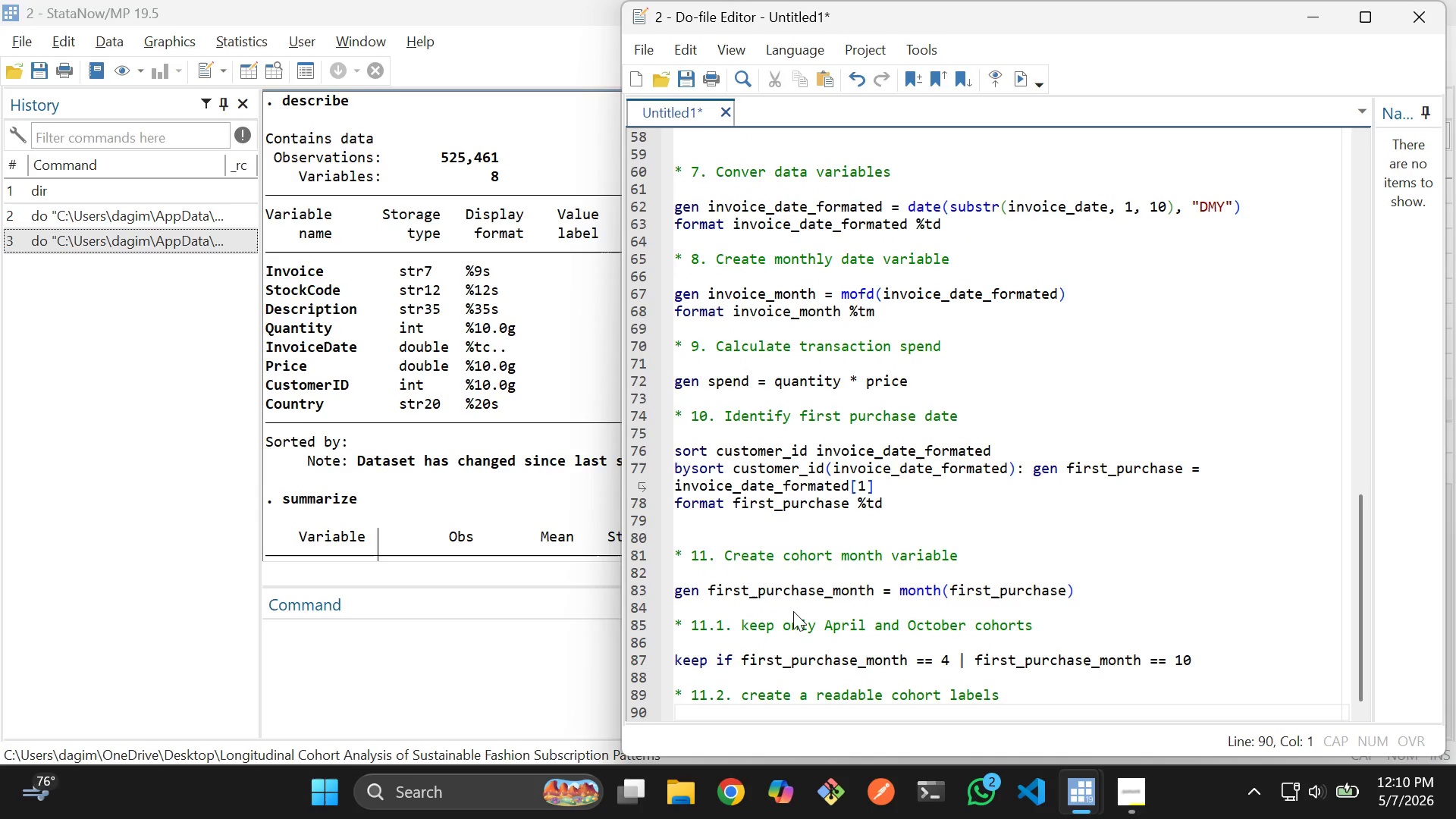 
key(Enter)
 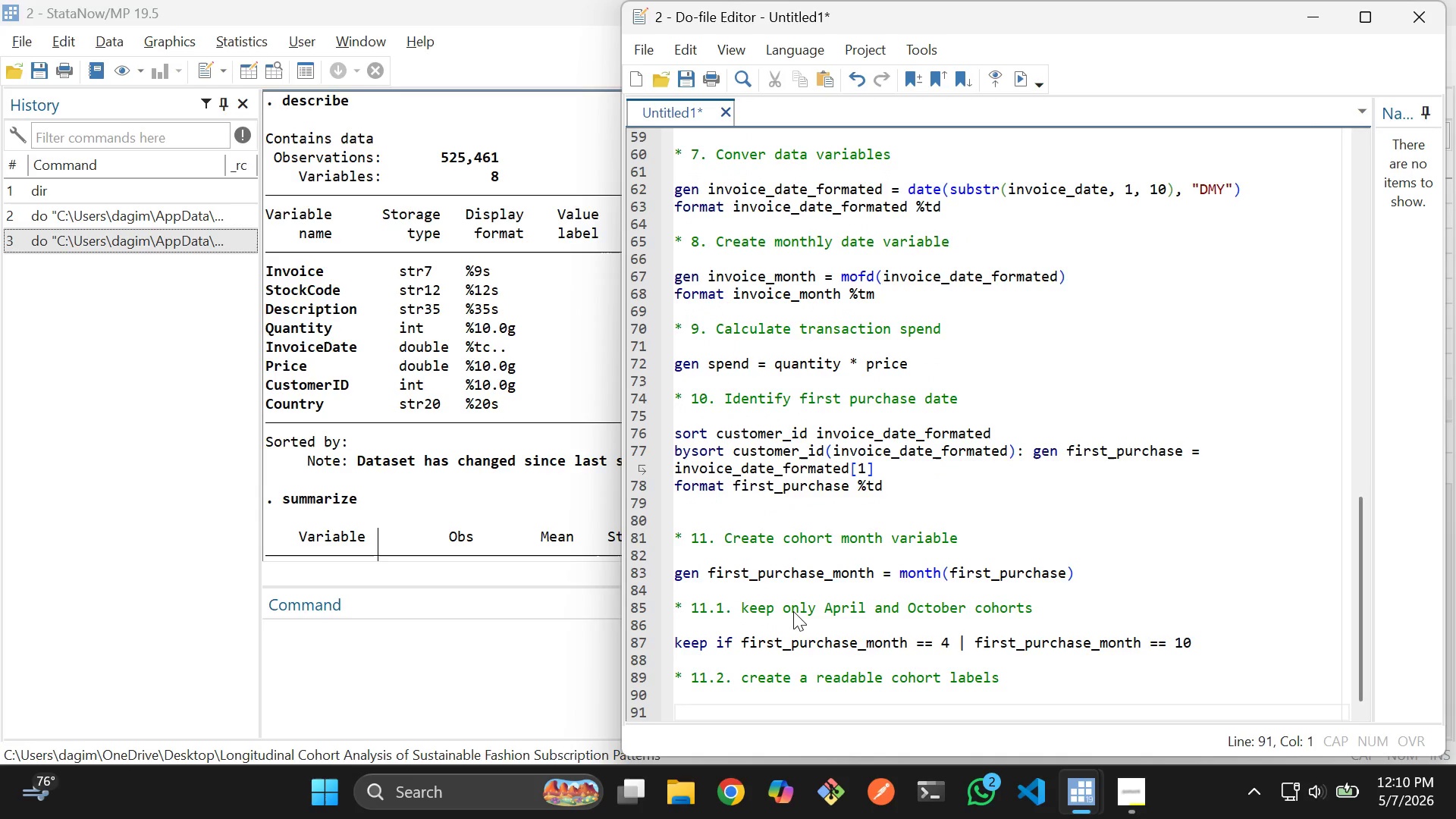 
type(gen coj)
key(Backspace)
type(h)
 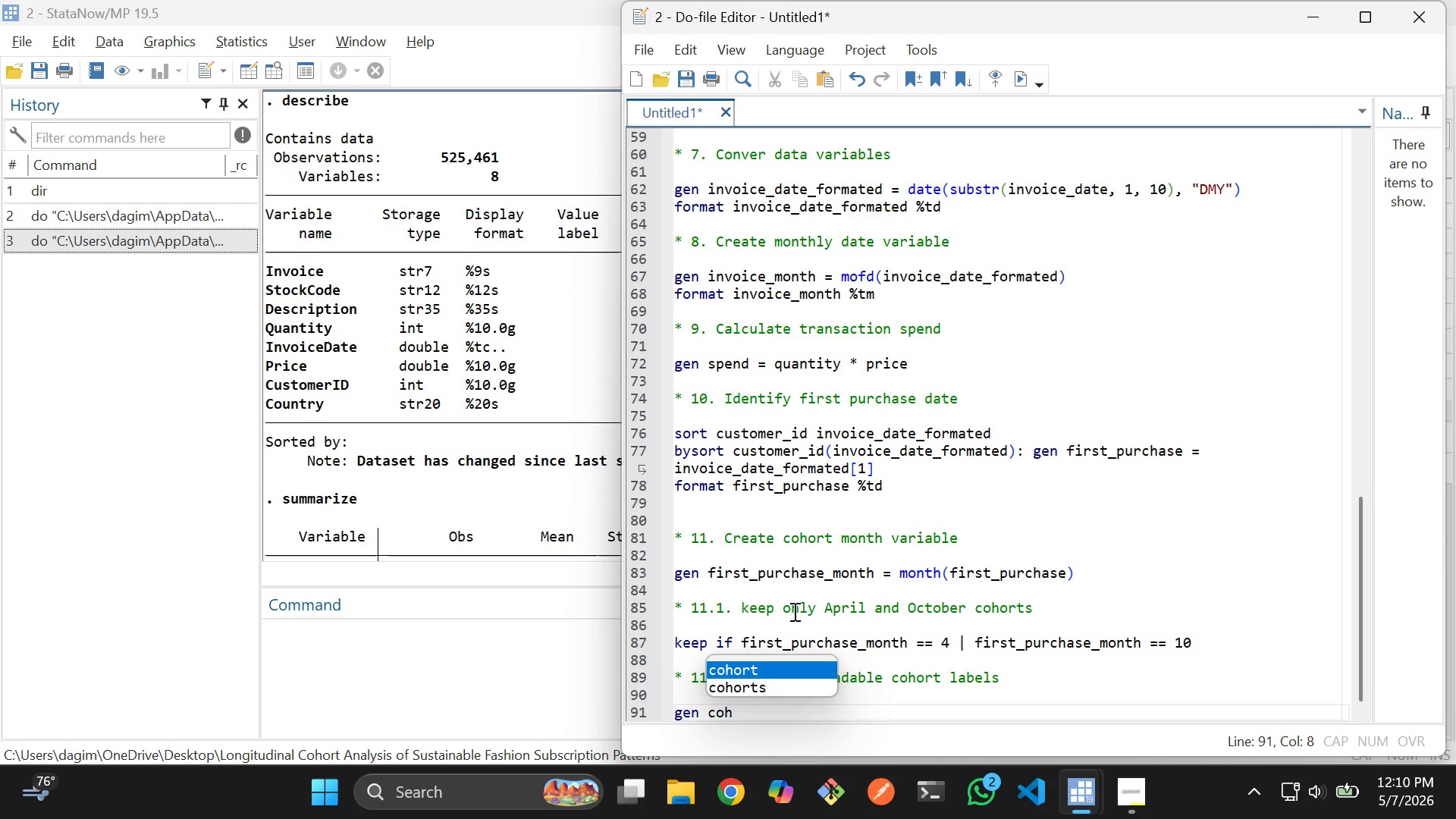 
key(Enter)
 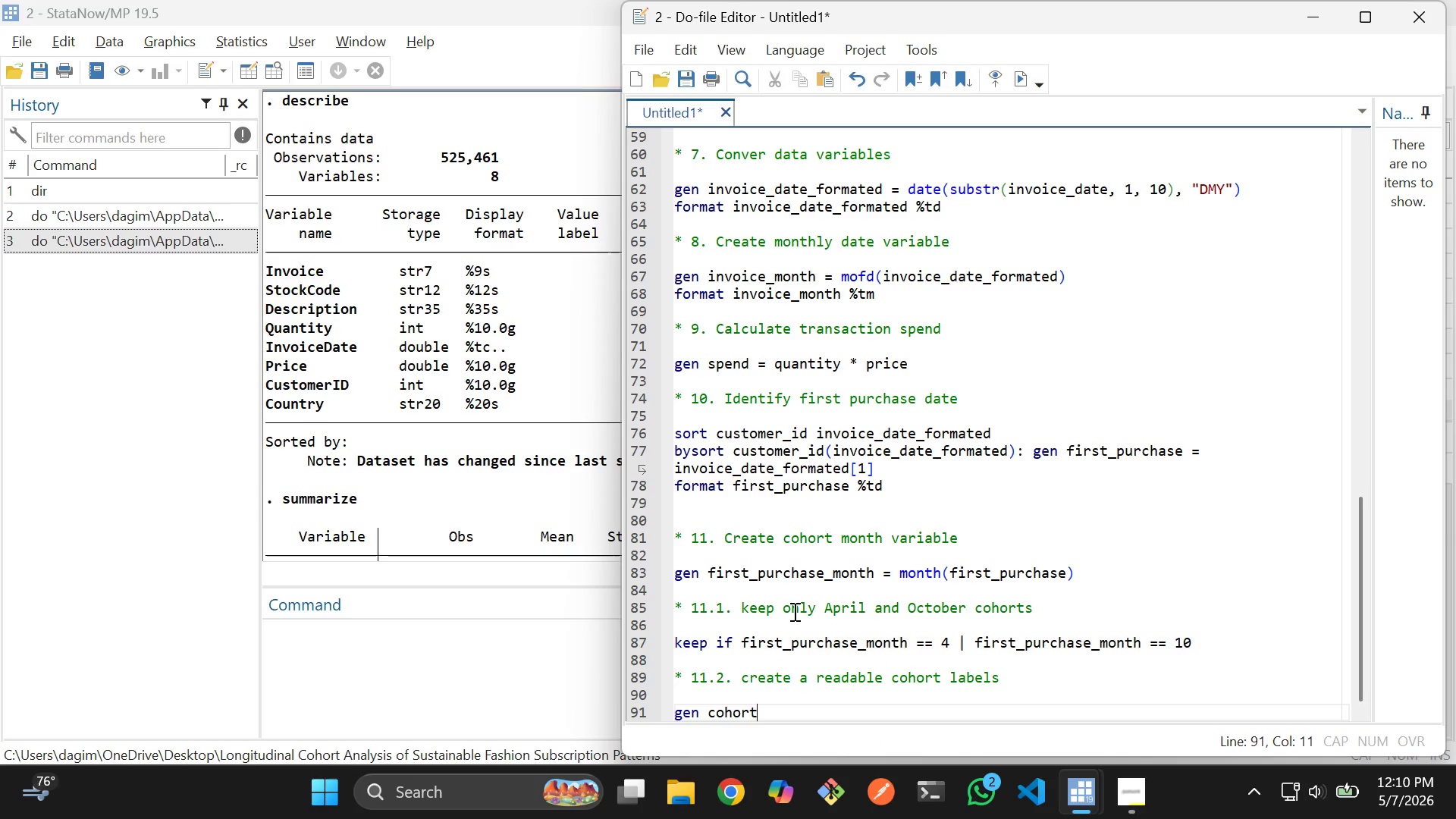 
key(Space)
 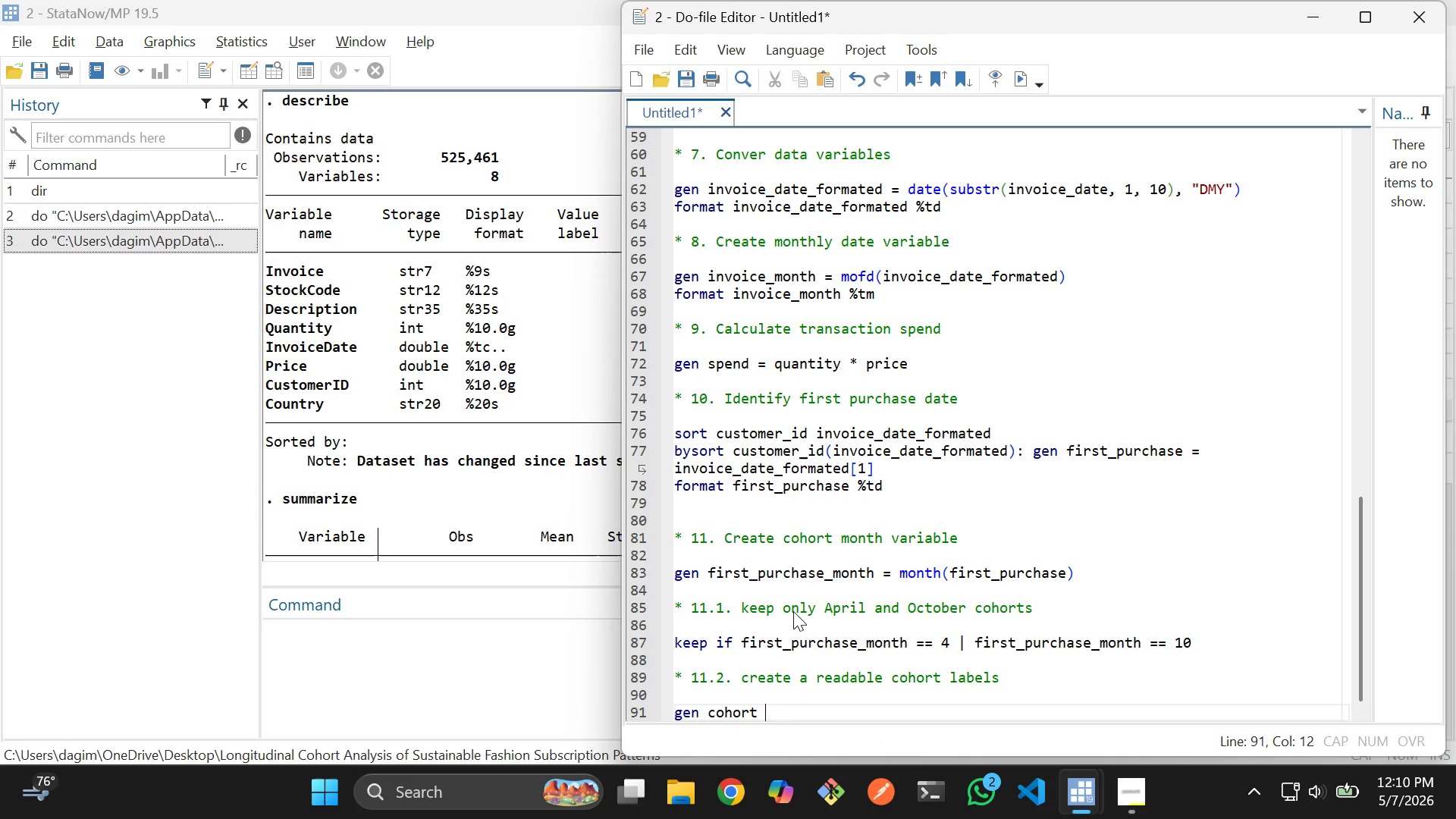 
key(Equal)
 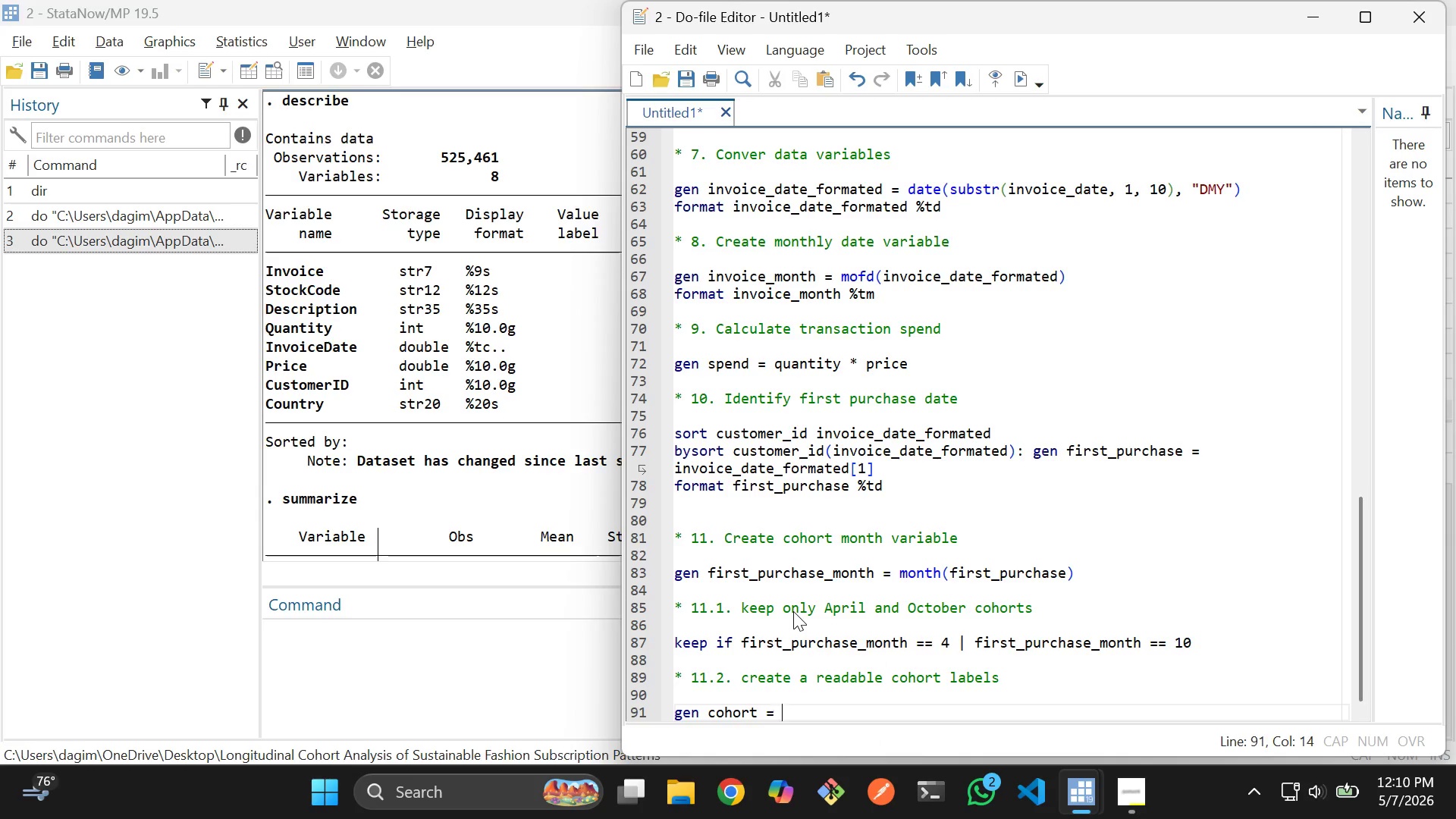 
key(Space)
 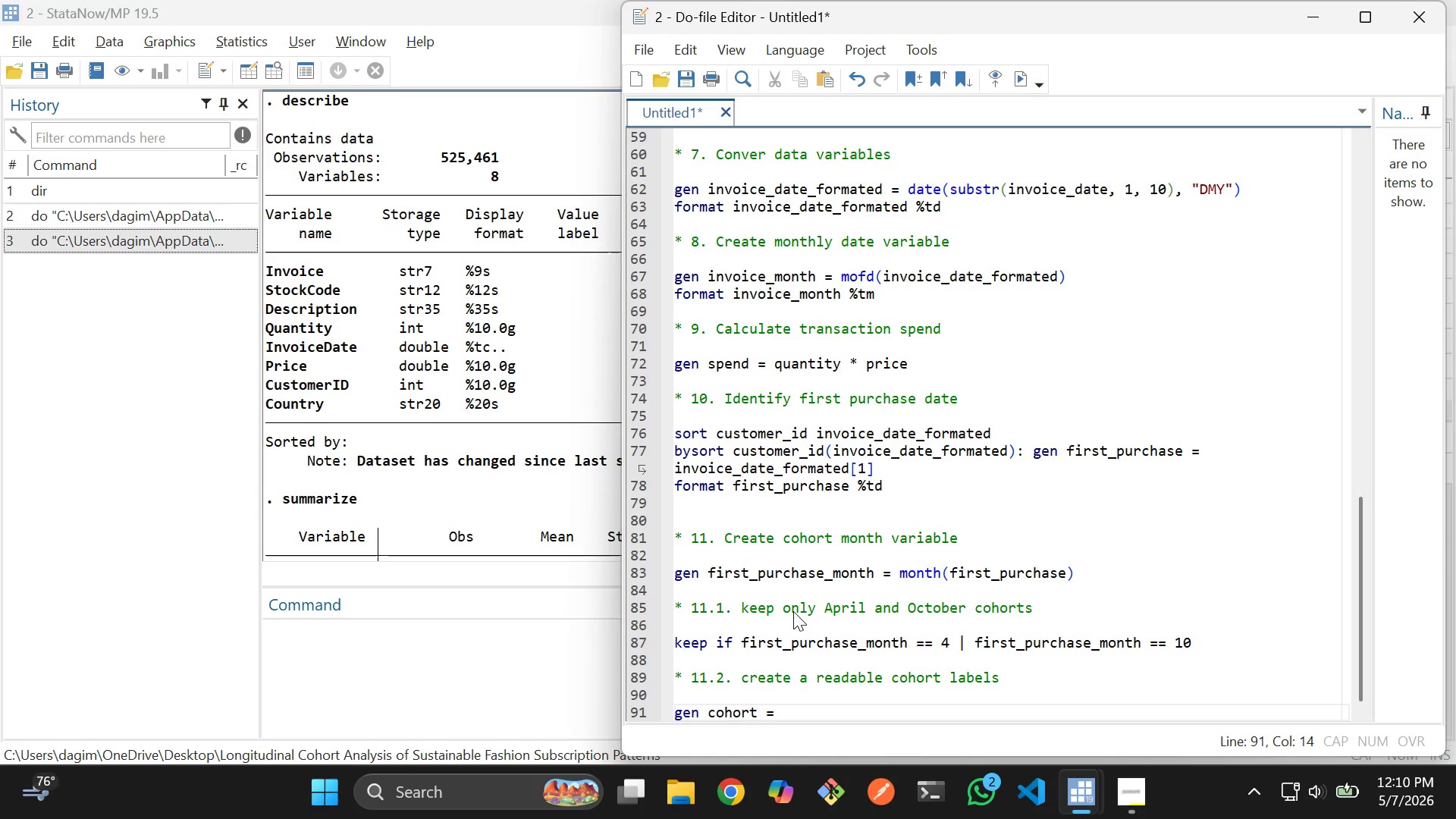 
key(Shift+Quote)
 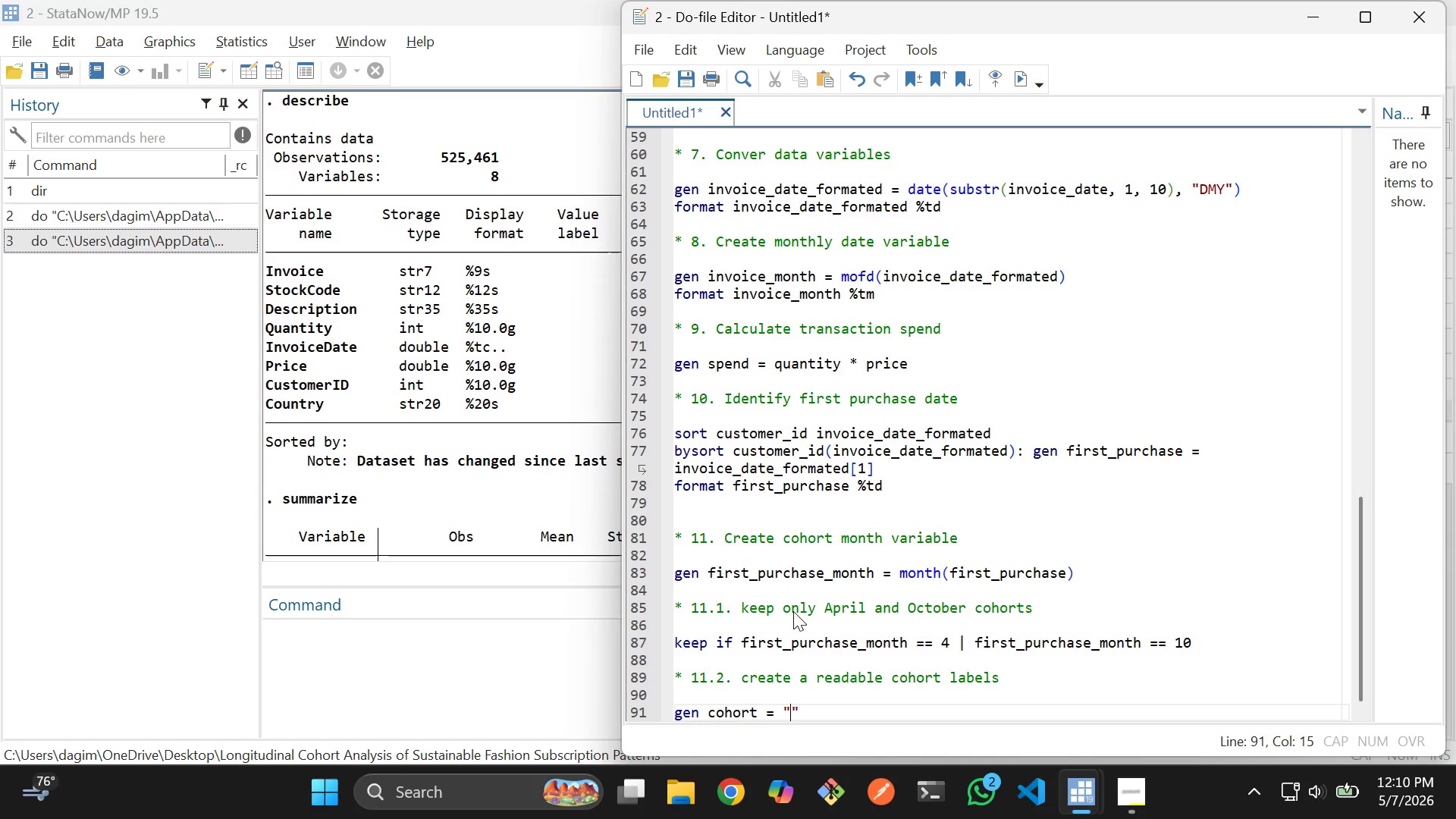 
key(ArrowRight)
 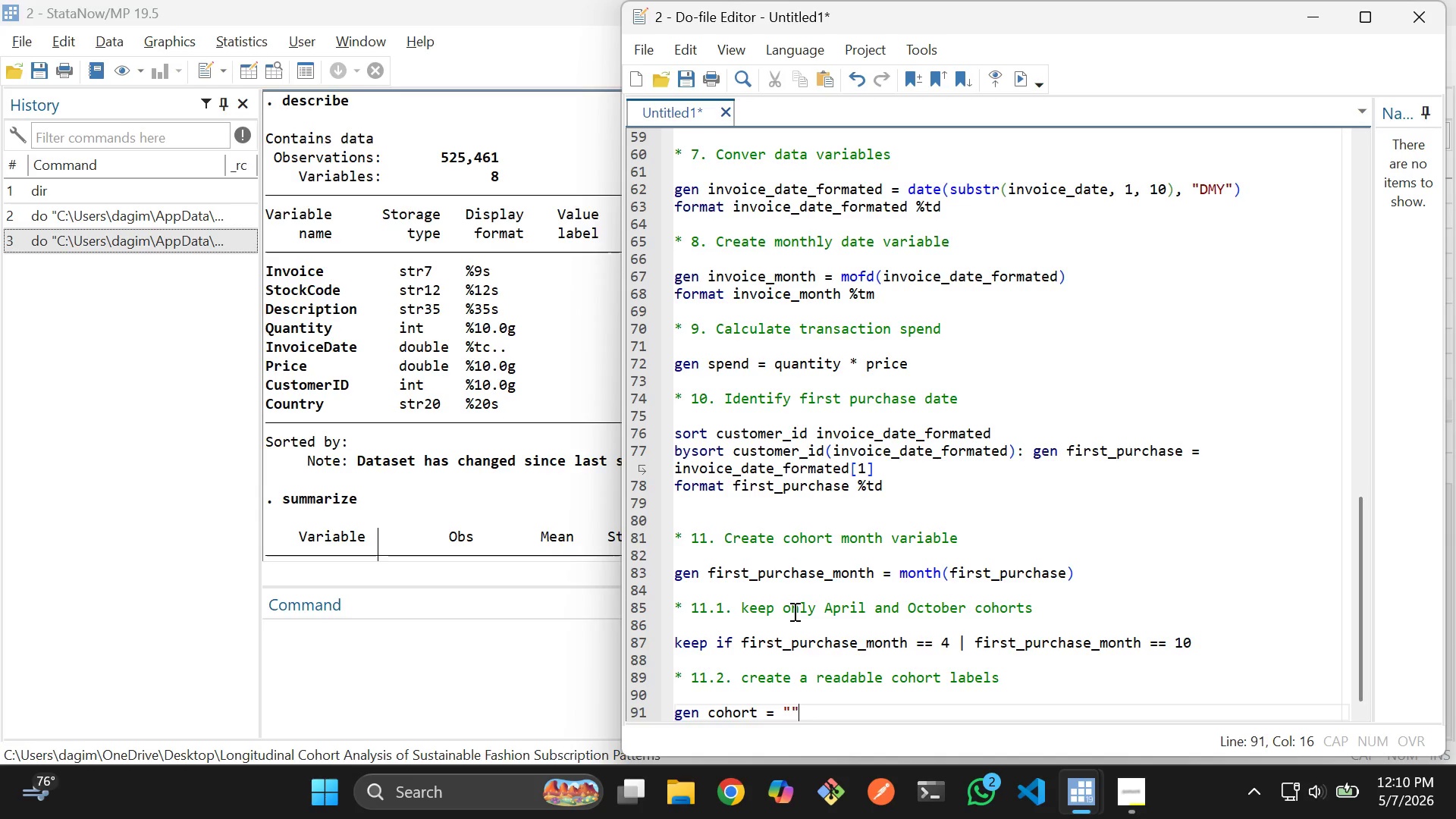 
key(Enter)
 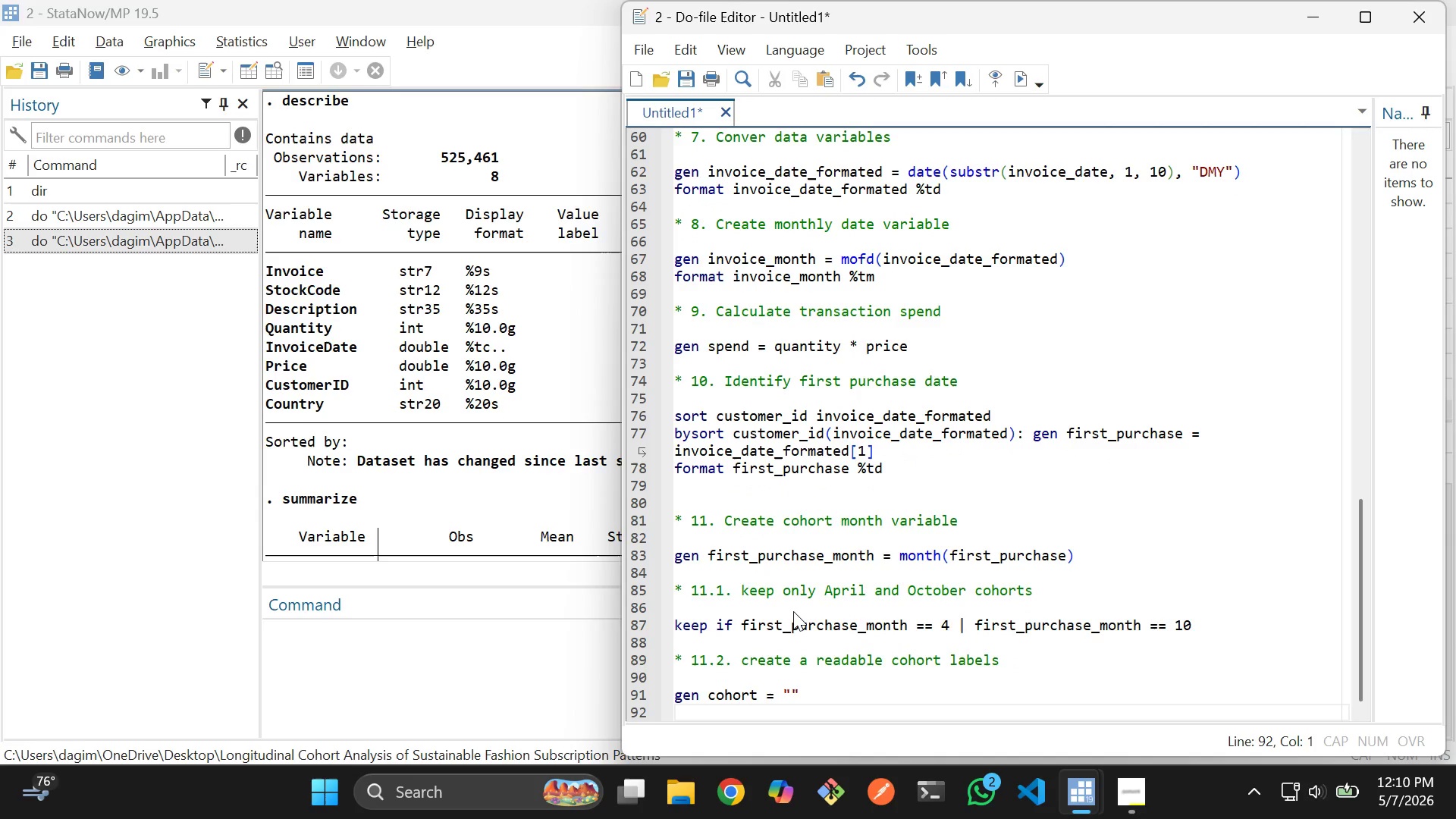 
key(Enter)
 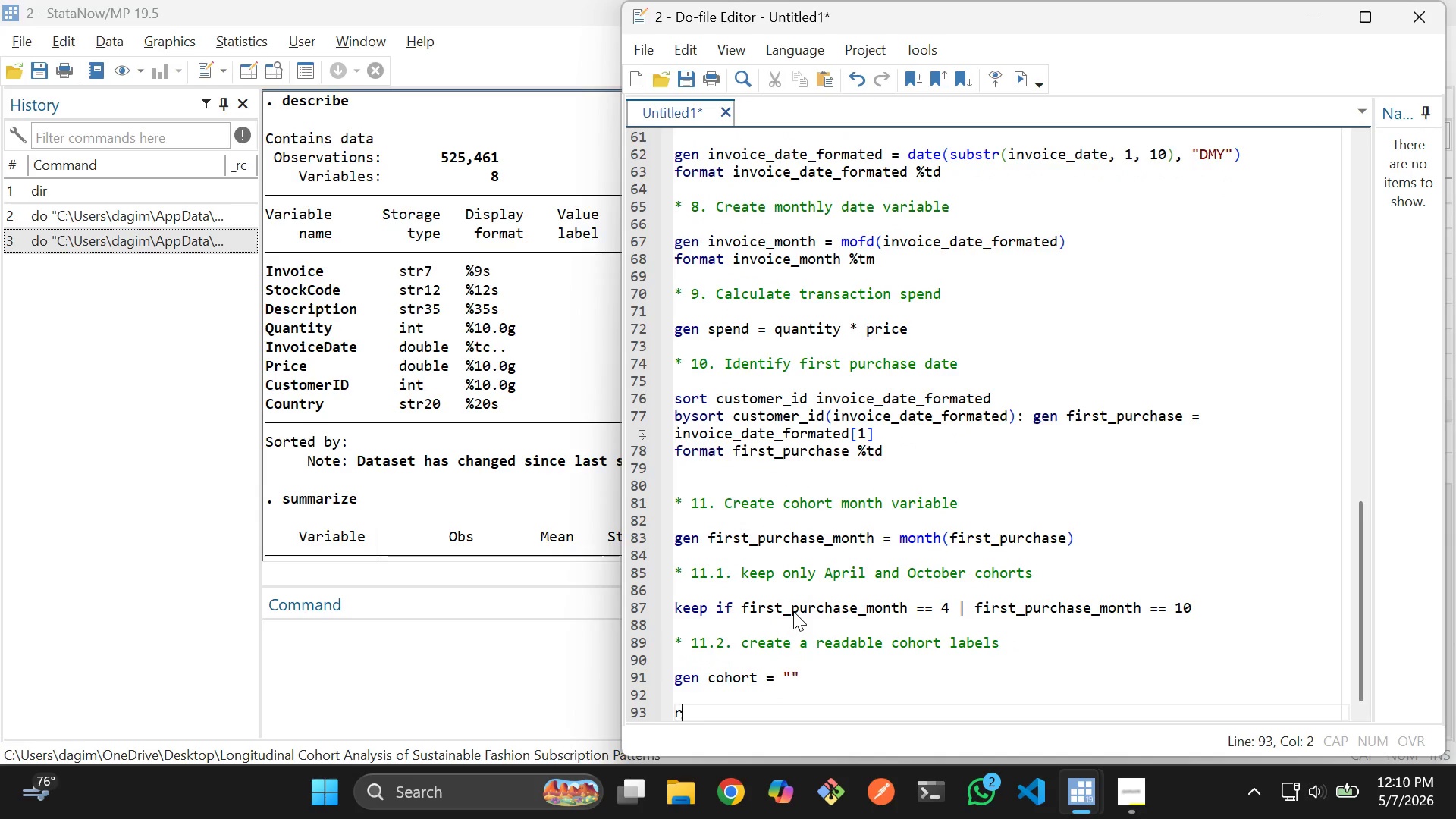 
type(replace ch)
key(Backspace)
type(oho)
 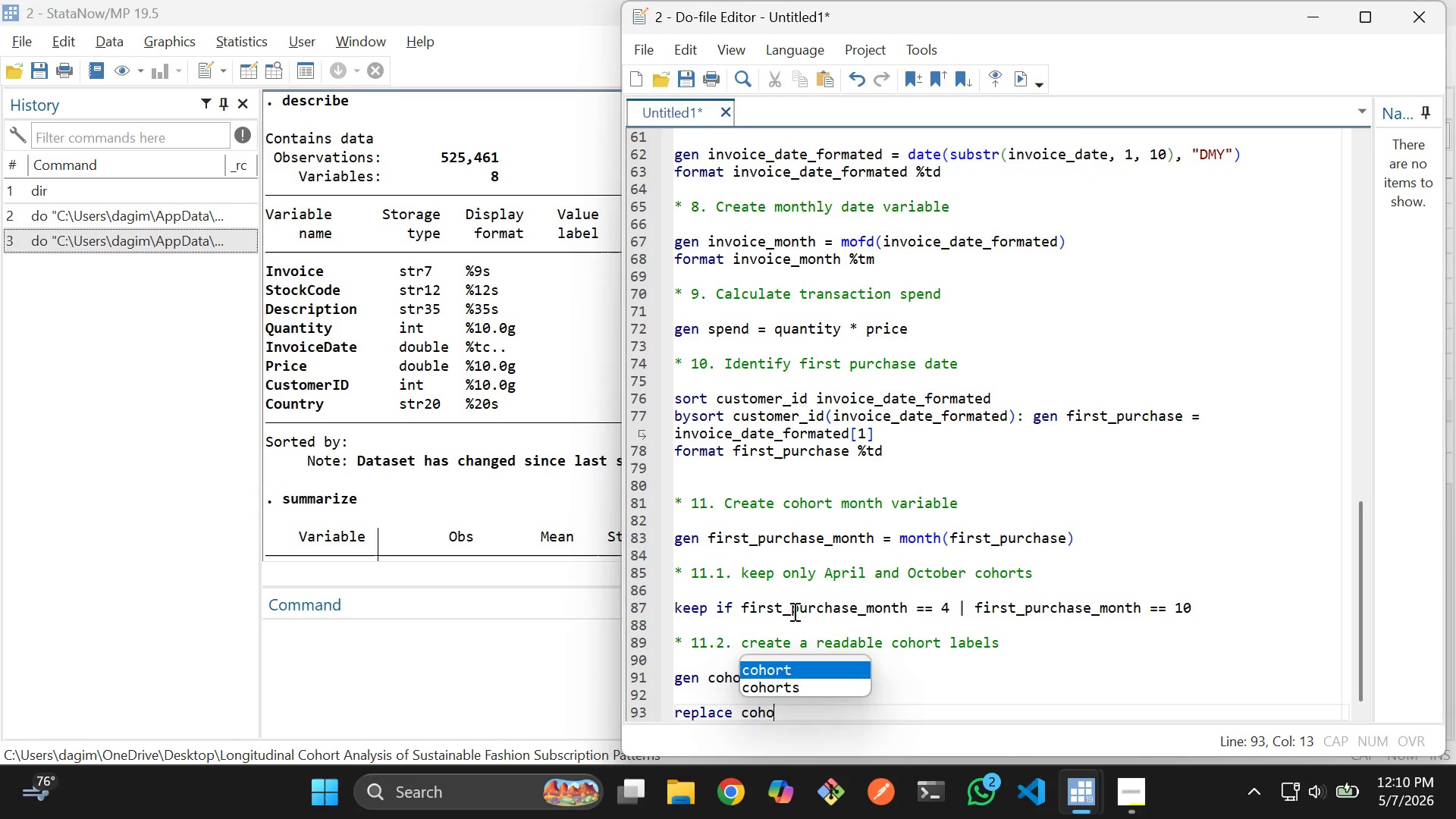 
key(Enter)
 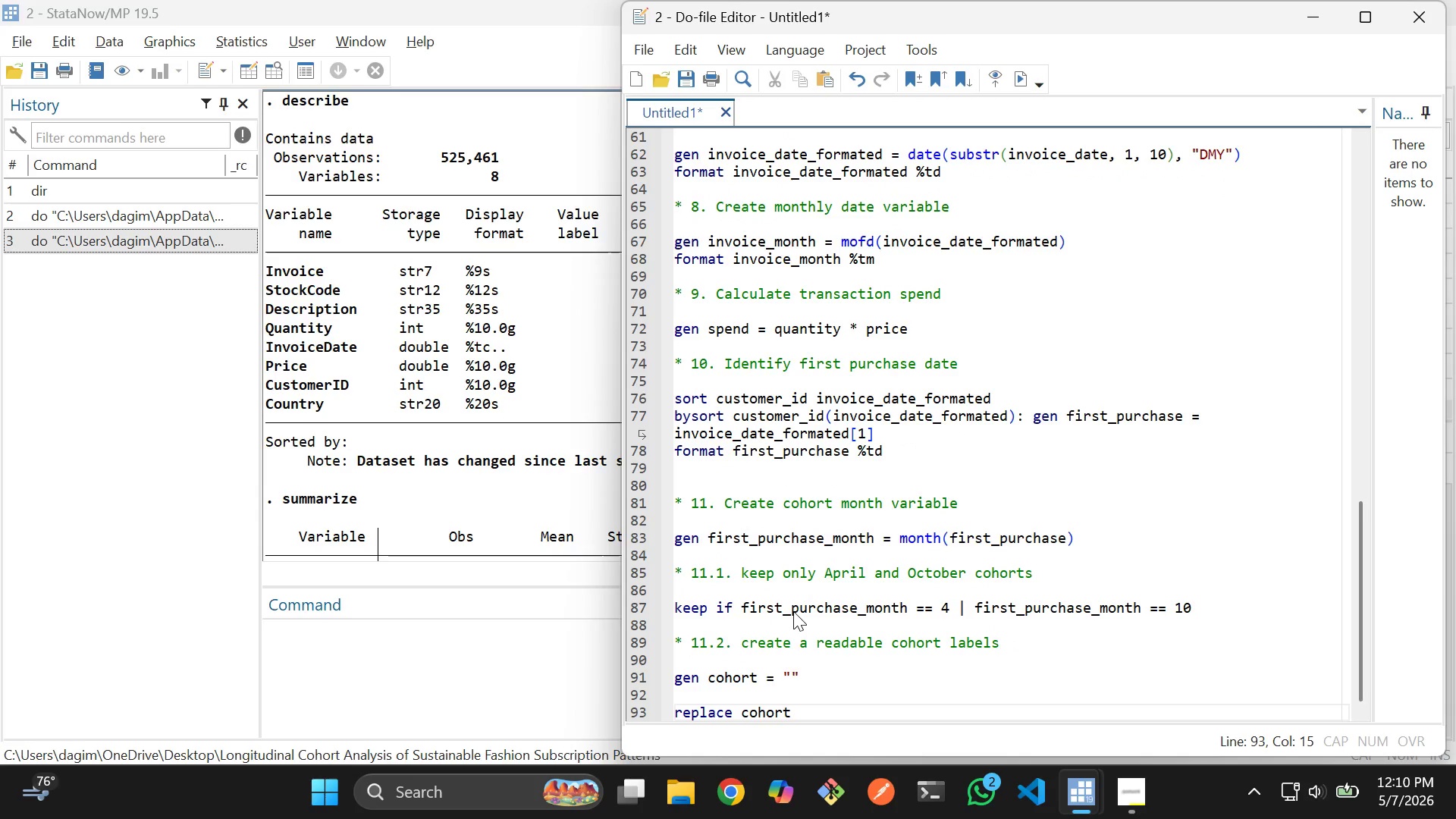 
type( = "Earth_mont)
key(Backspace)
key(Backspace)
key(Backspace)
key(Backspace)
type(Month_a)
key(Backspace)
type(April)
 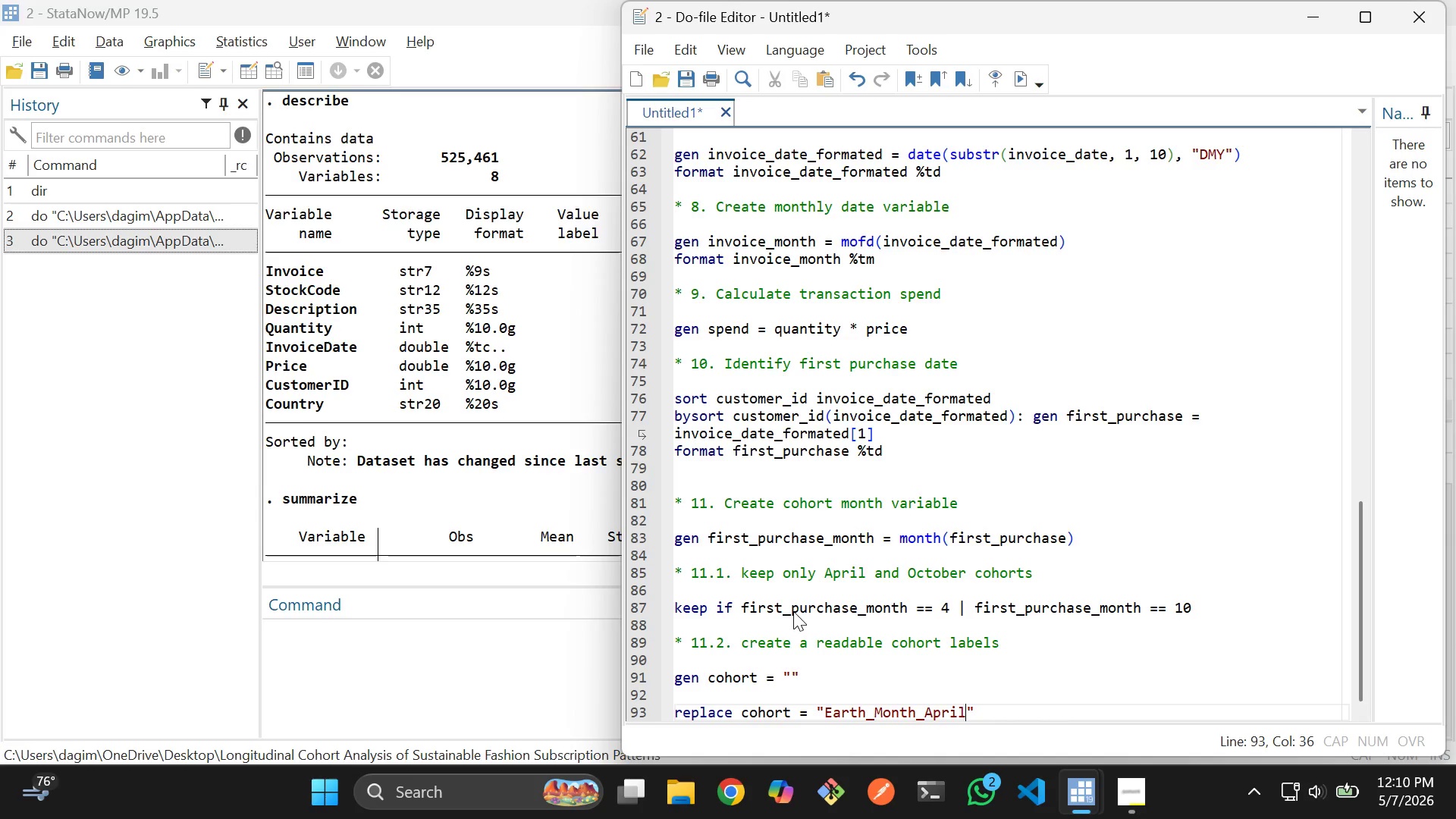 
key(ArrowRight)
 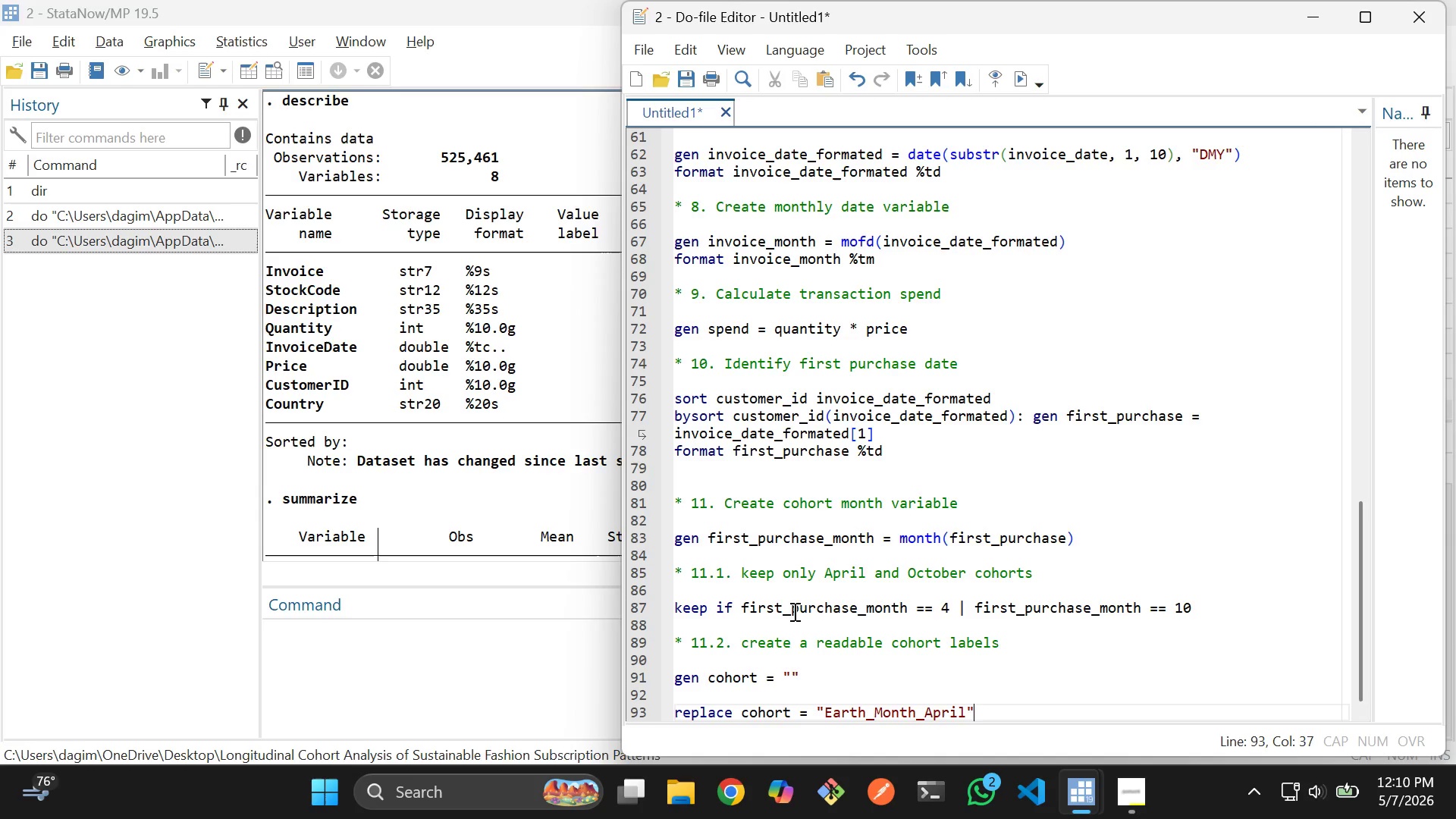 
type( if firs)
 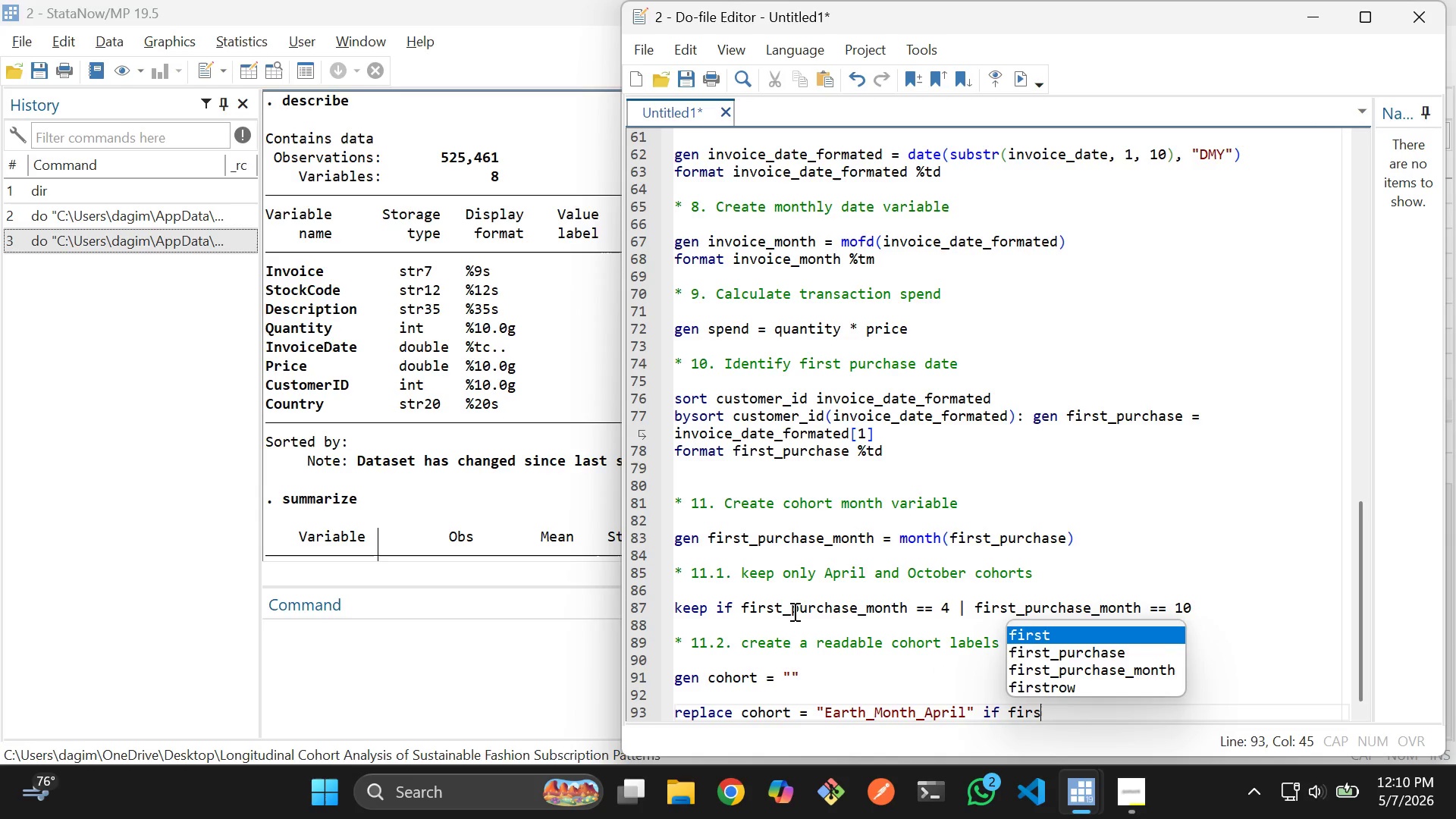 
key(ArrowDown)
 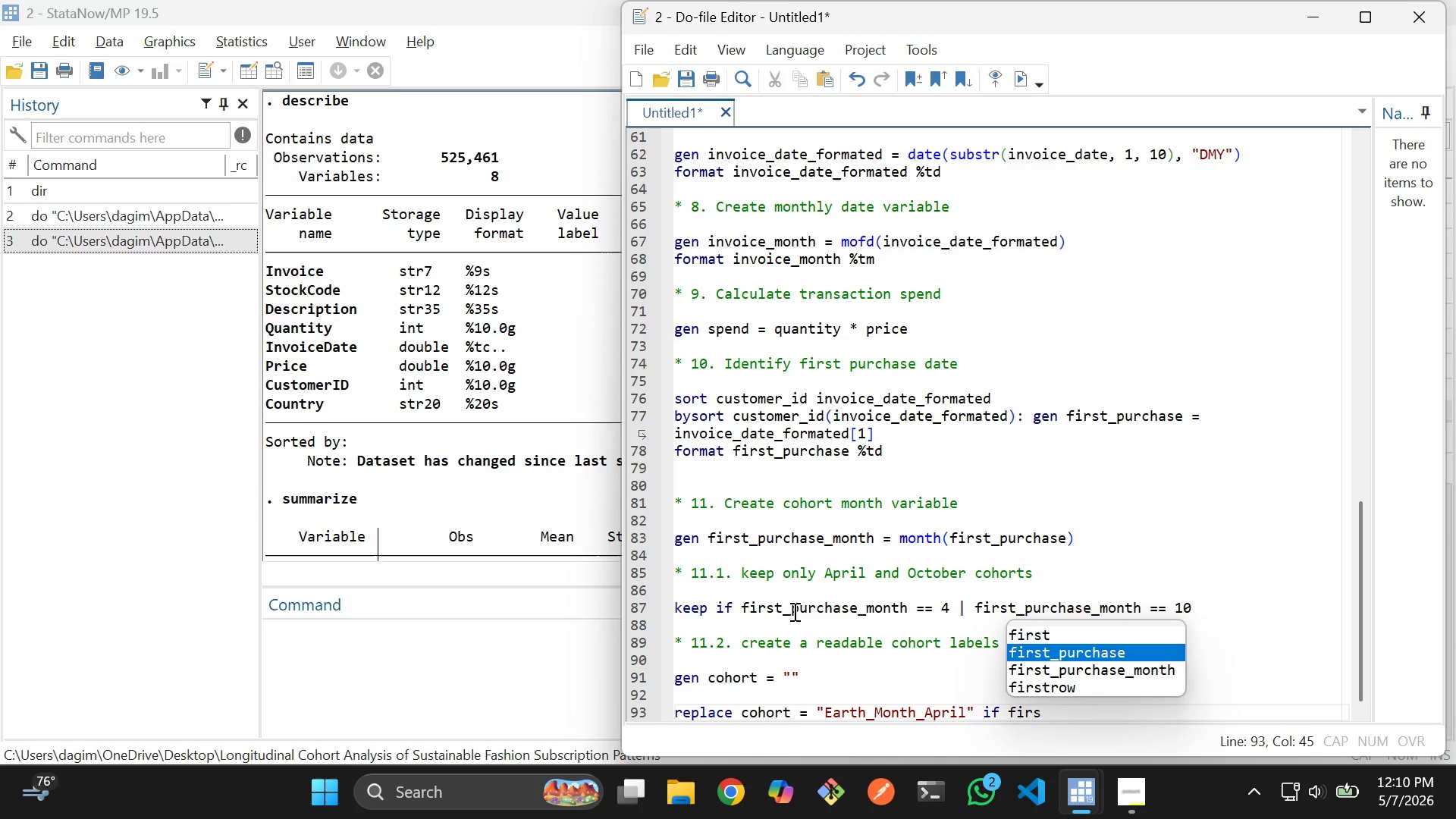 
key(ArrowDown)
 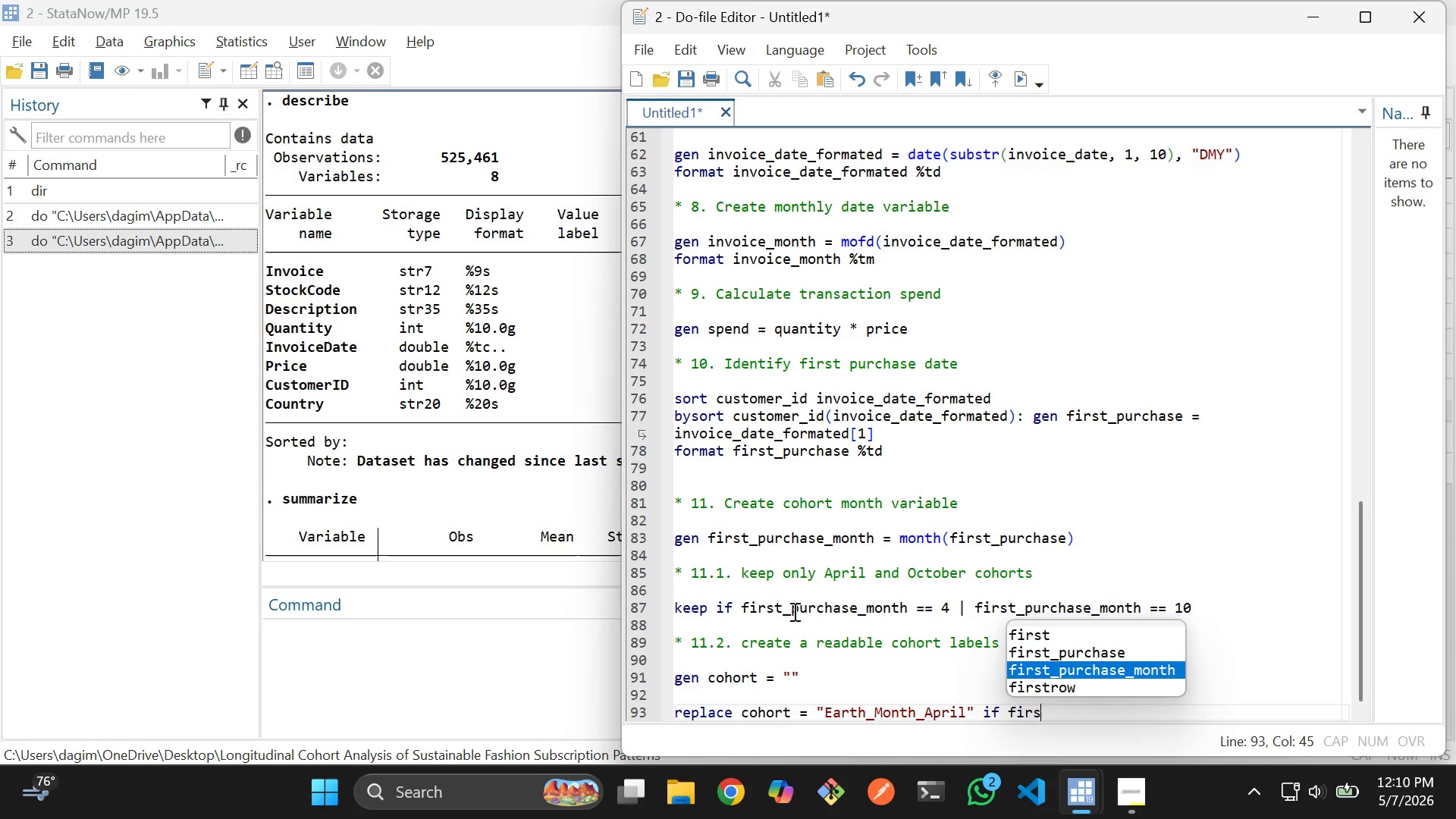 
key(Enter)
 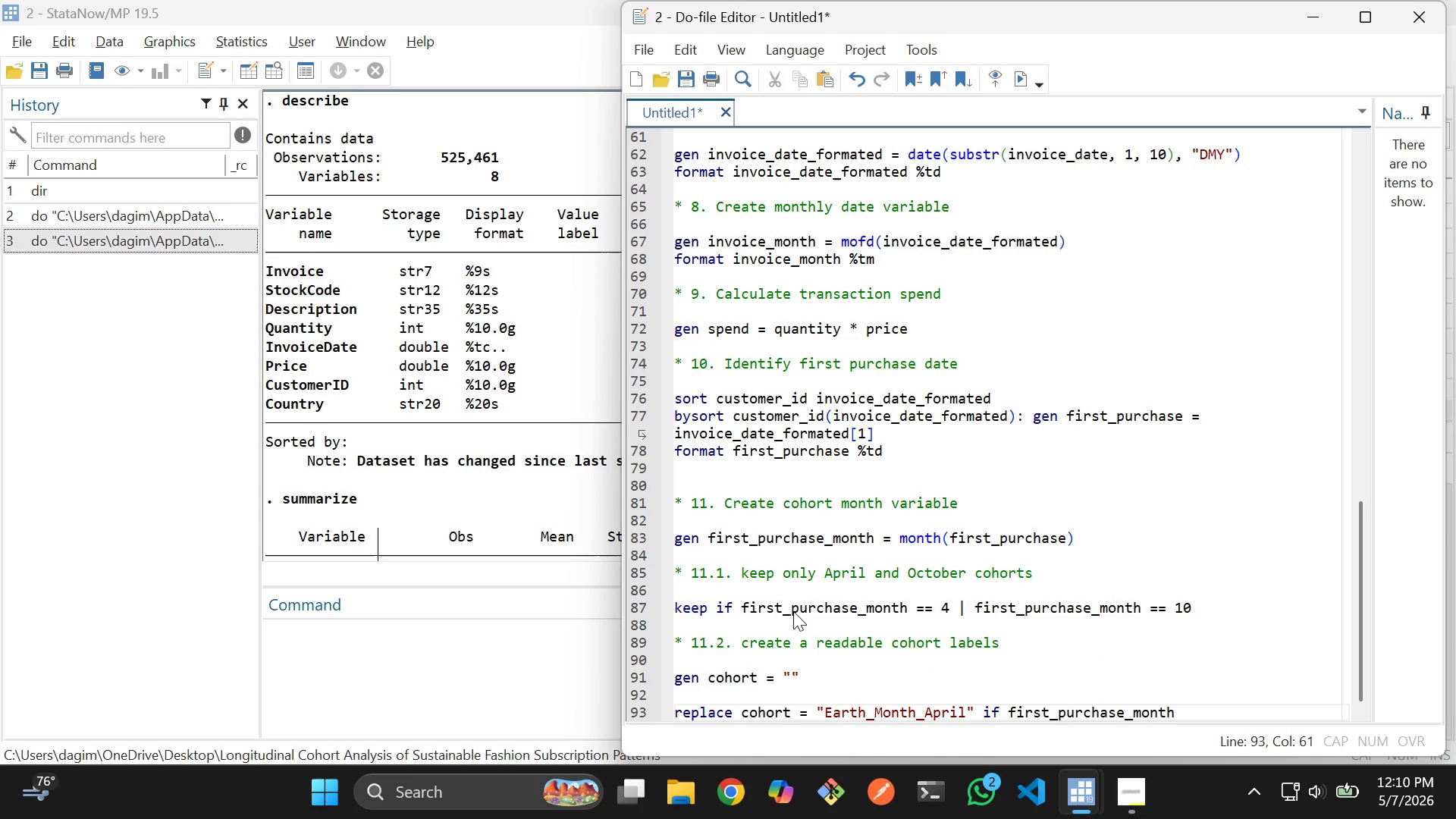 
key(Space)
 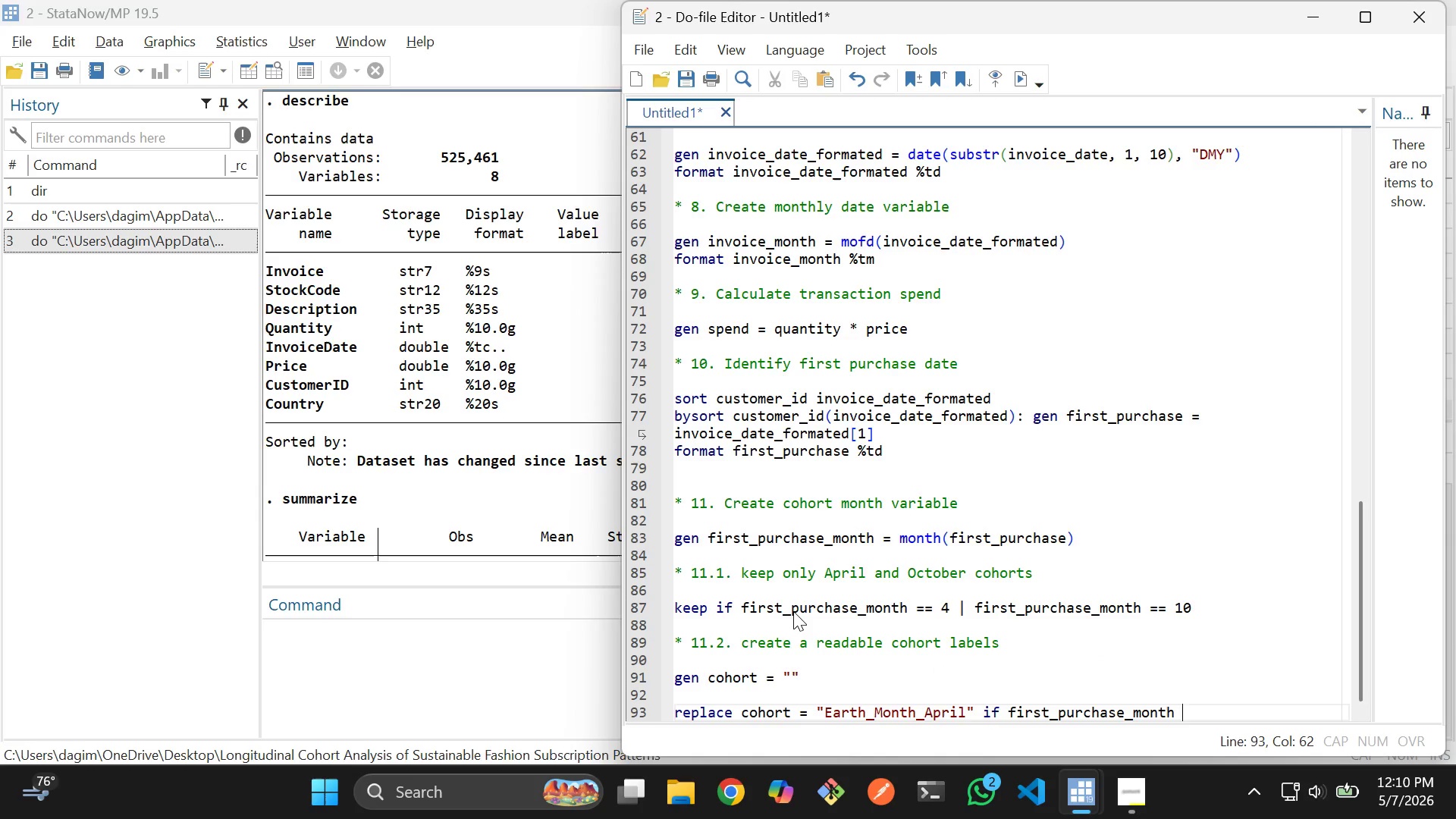 
key(Equal)
 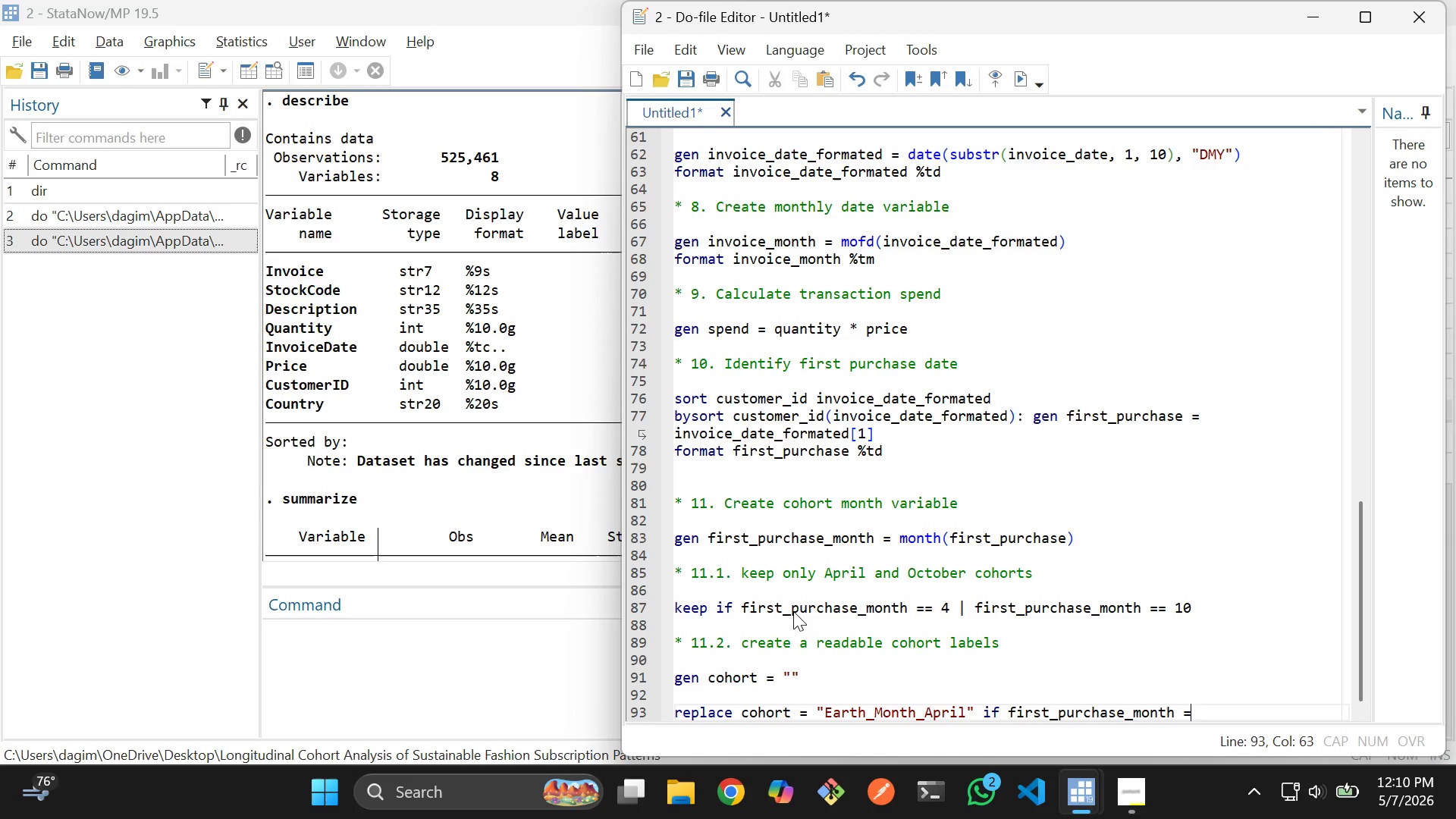 
key(Equal)
 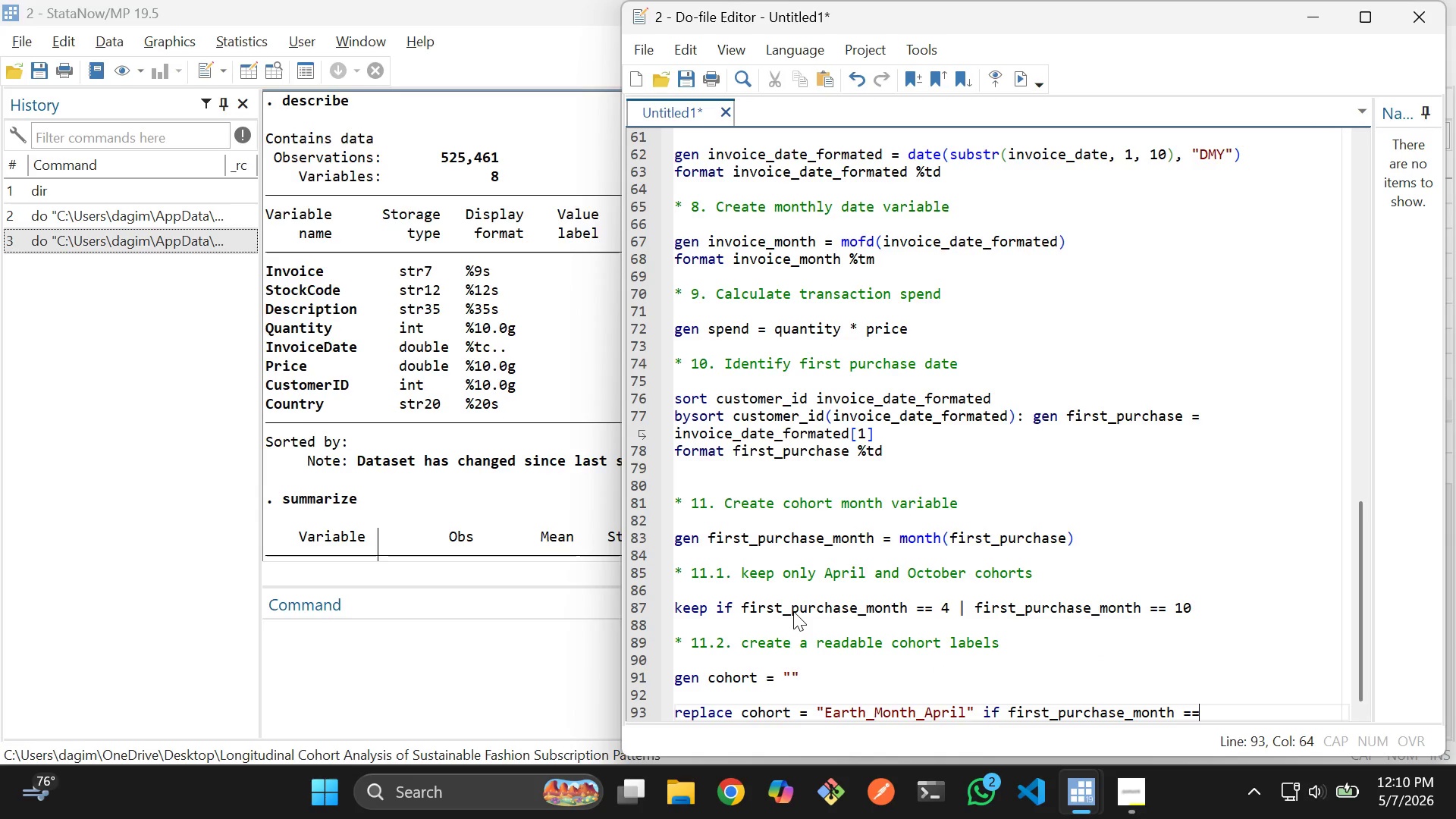 
key(Space)
 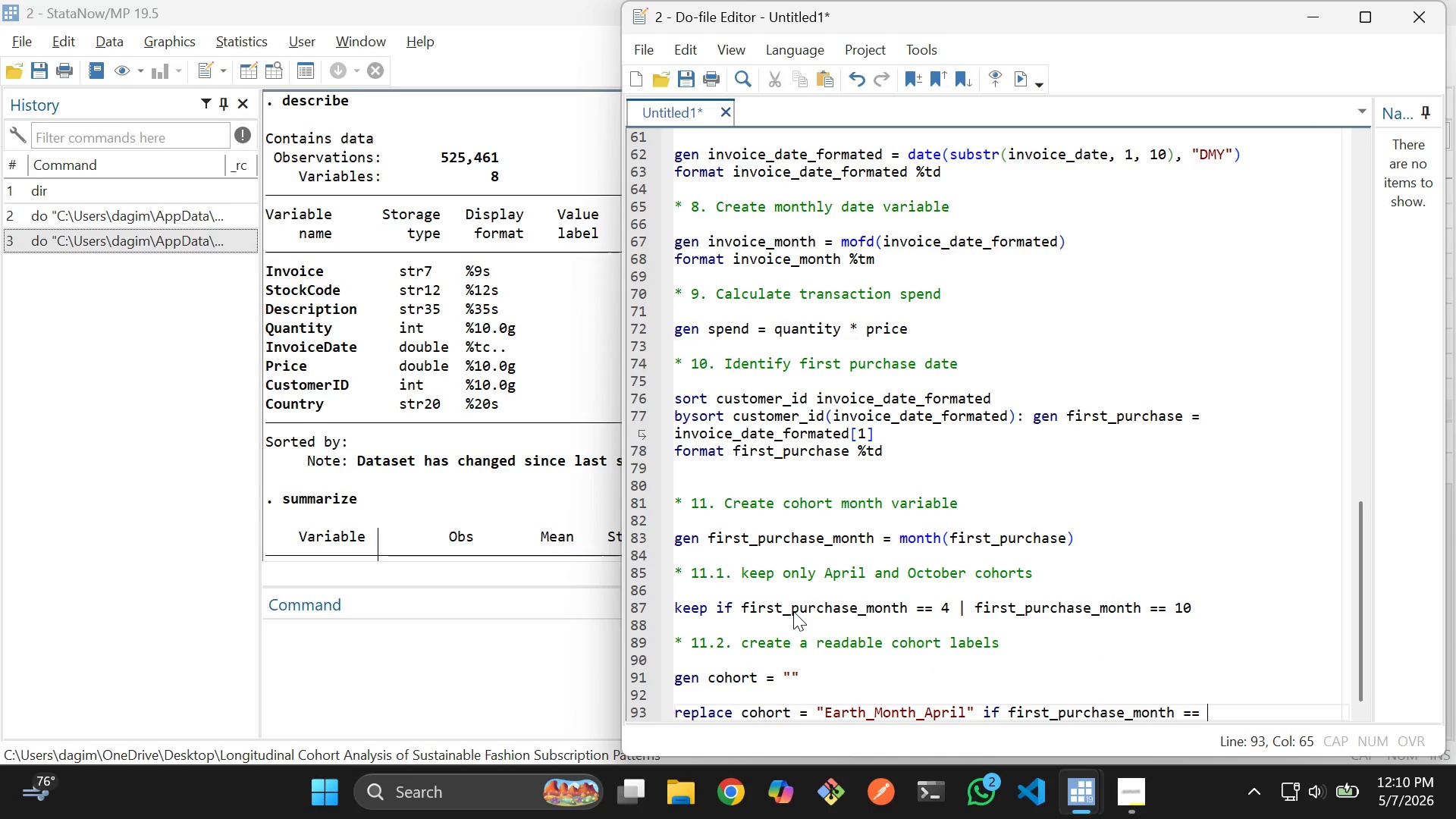 
key(4)
 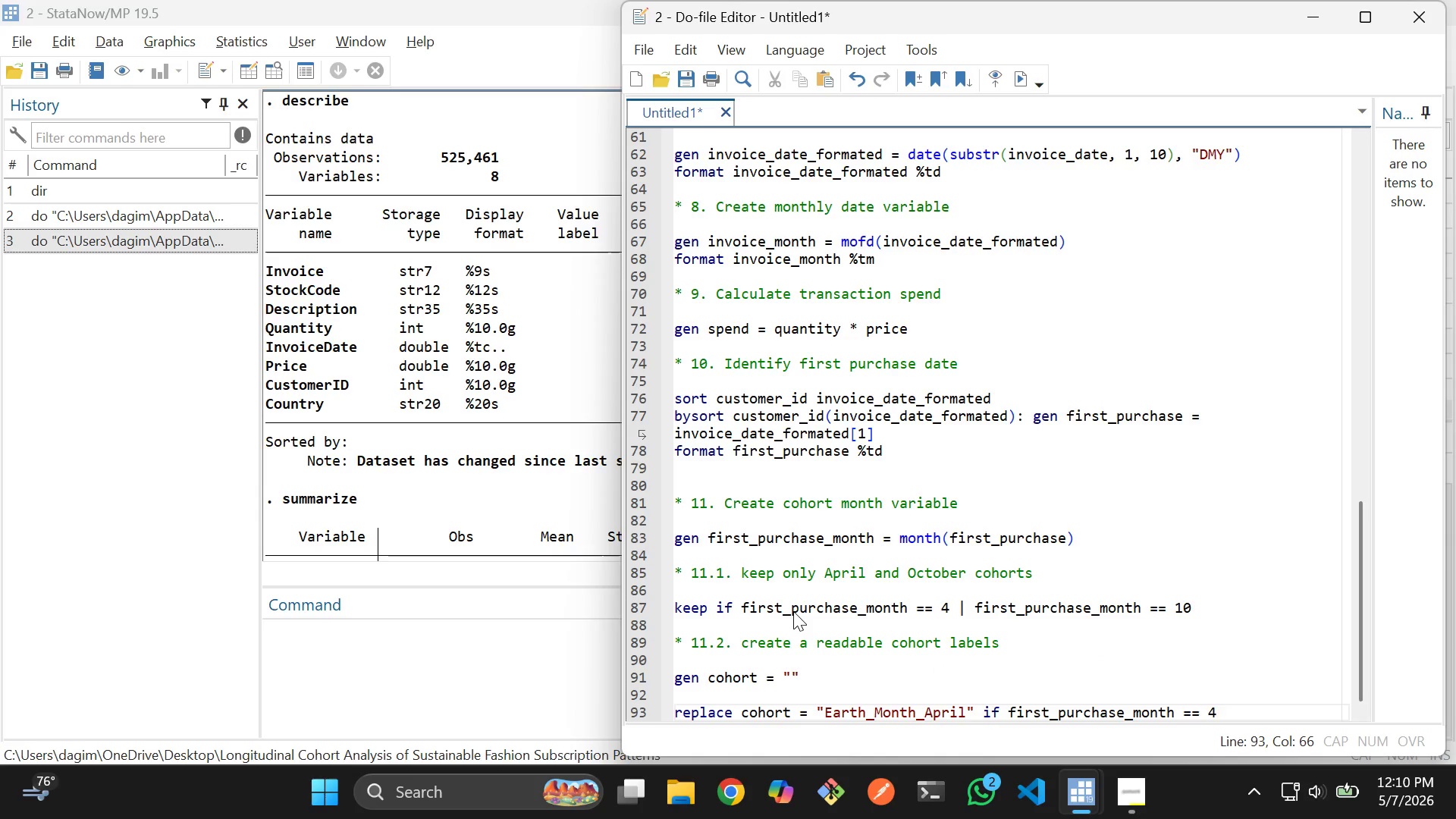 
key(ArrowRight)
 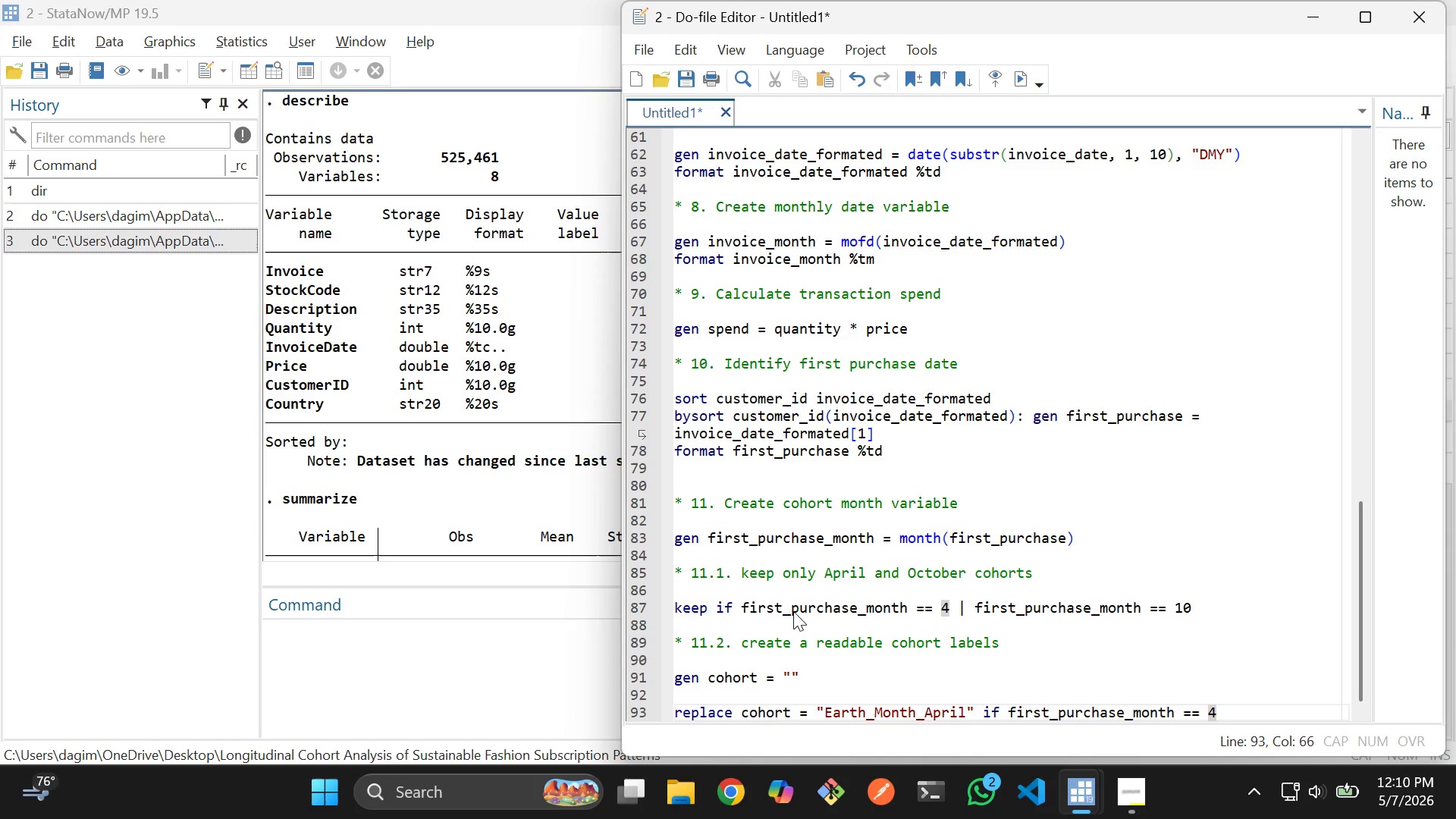 
key(Enter)
 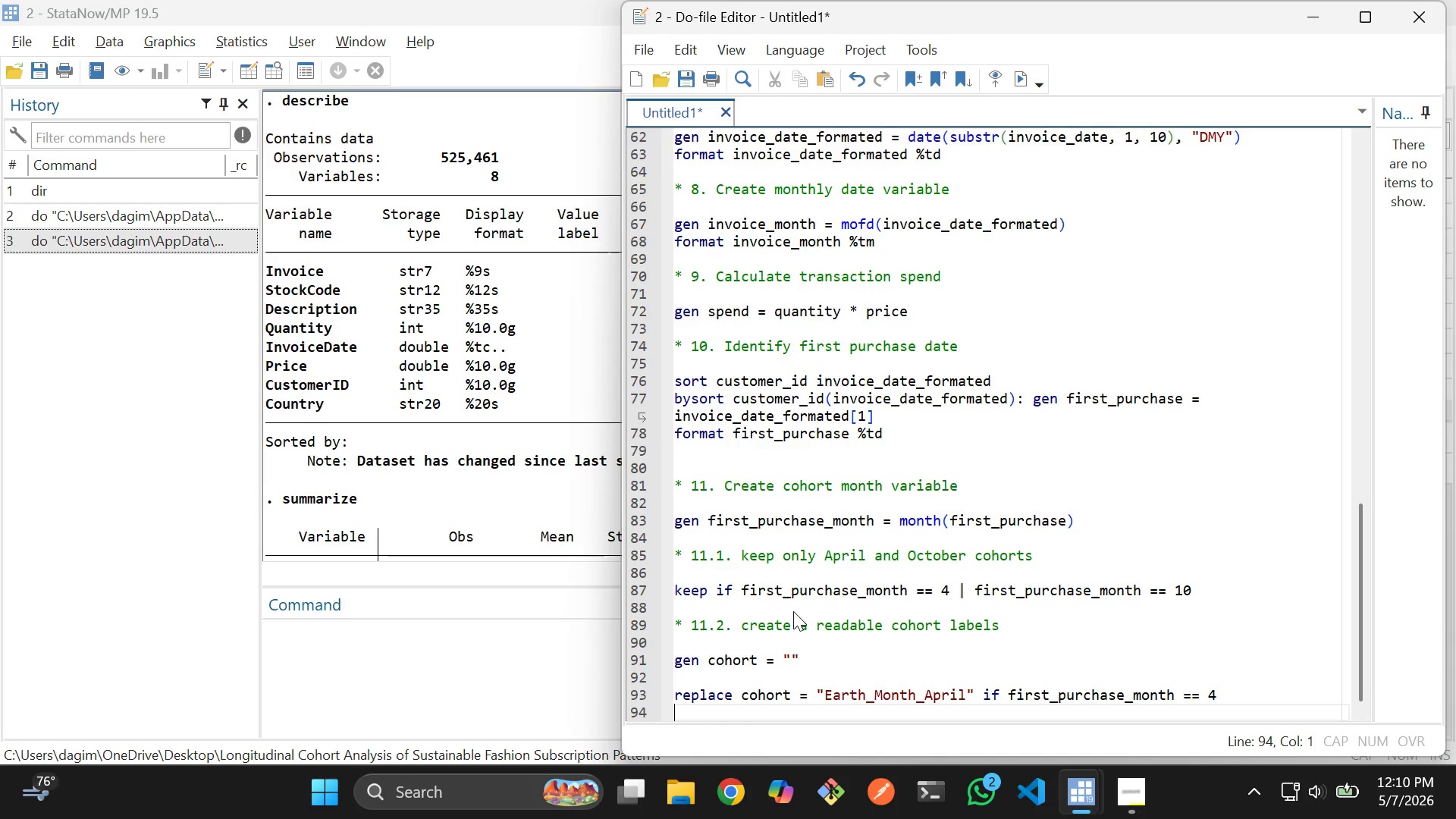 
key(Enter)
 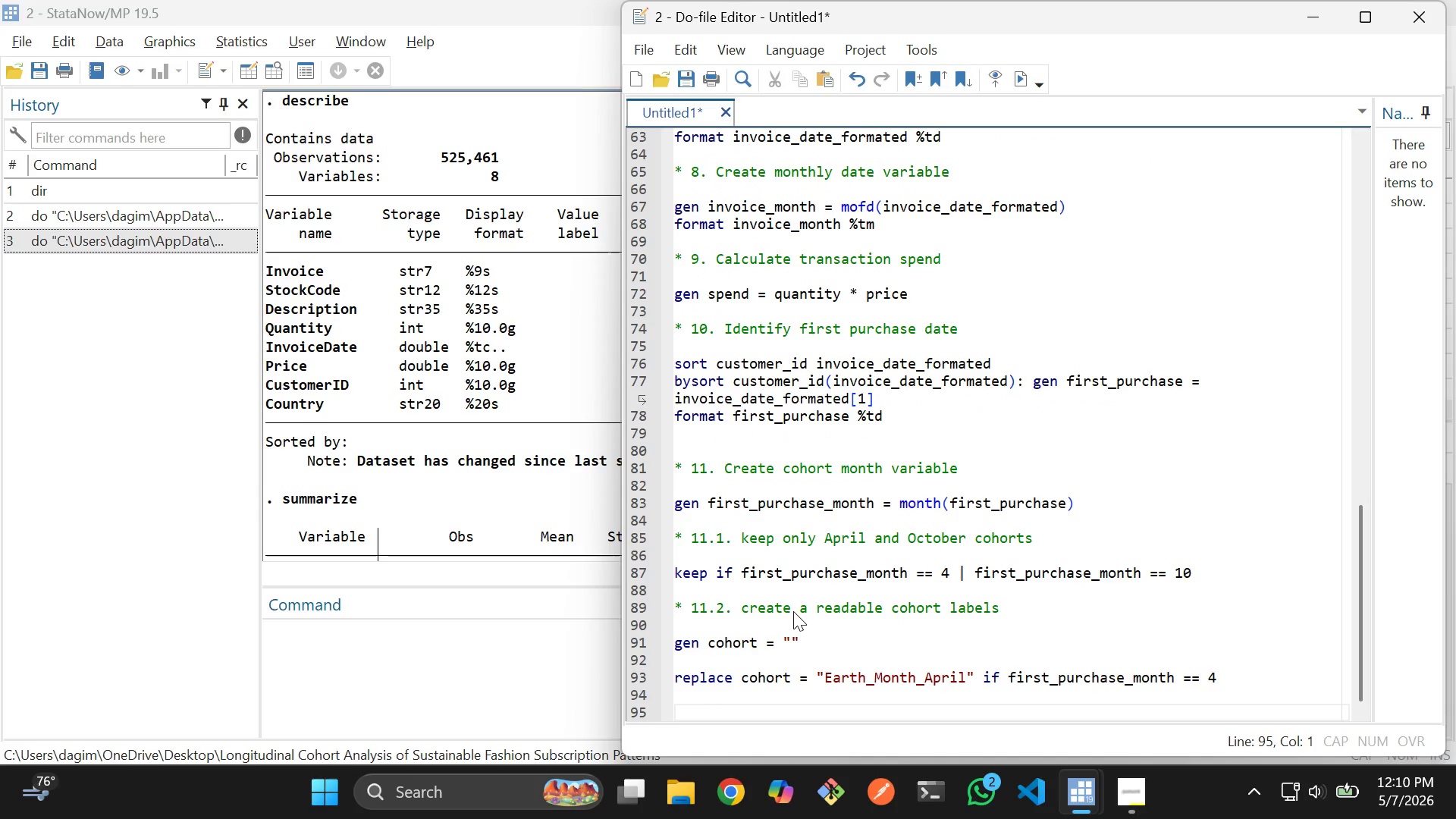 
key(Backspace)
type(replace cohort = )
 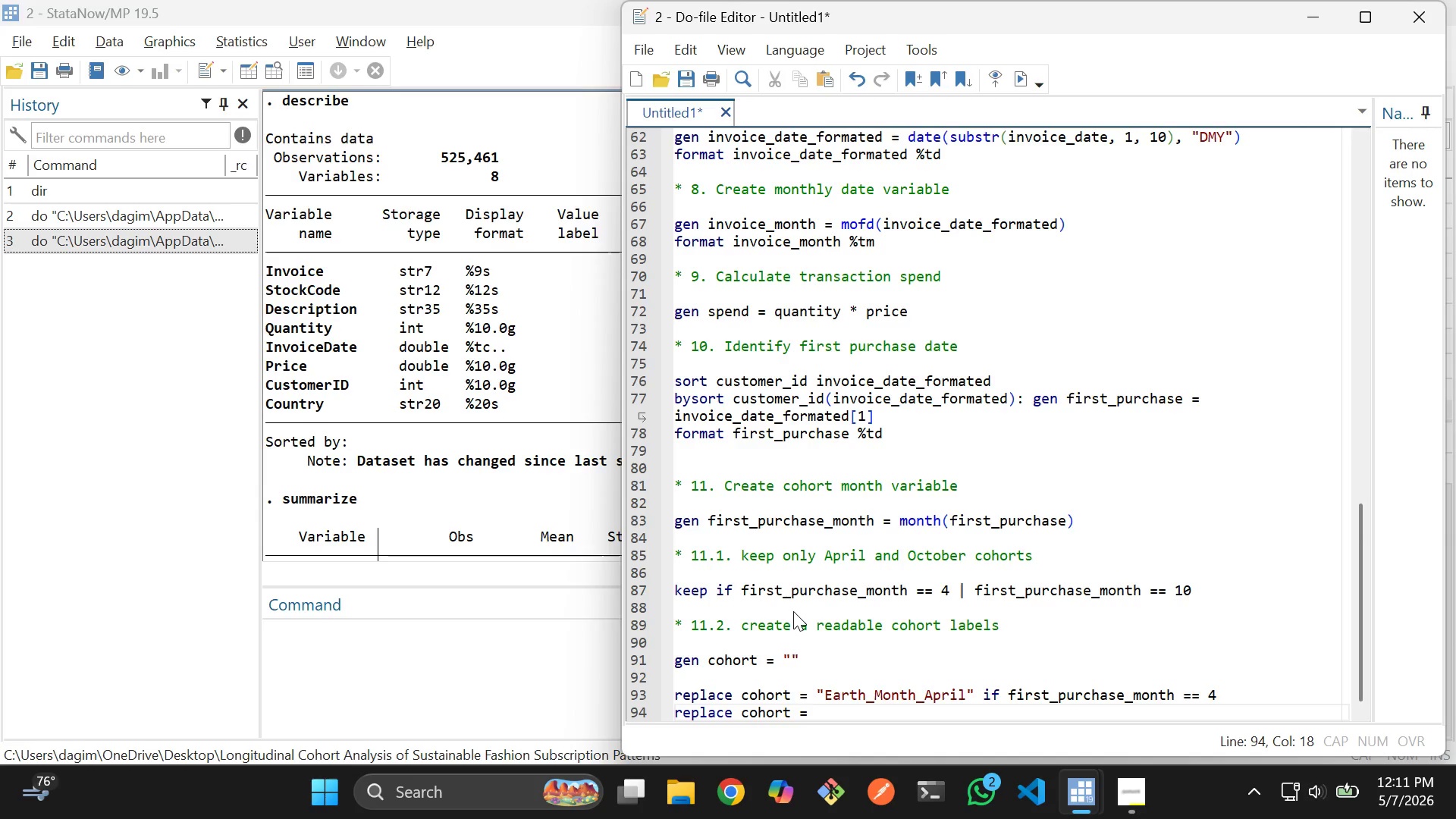 
wait(6.72)
 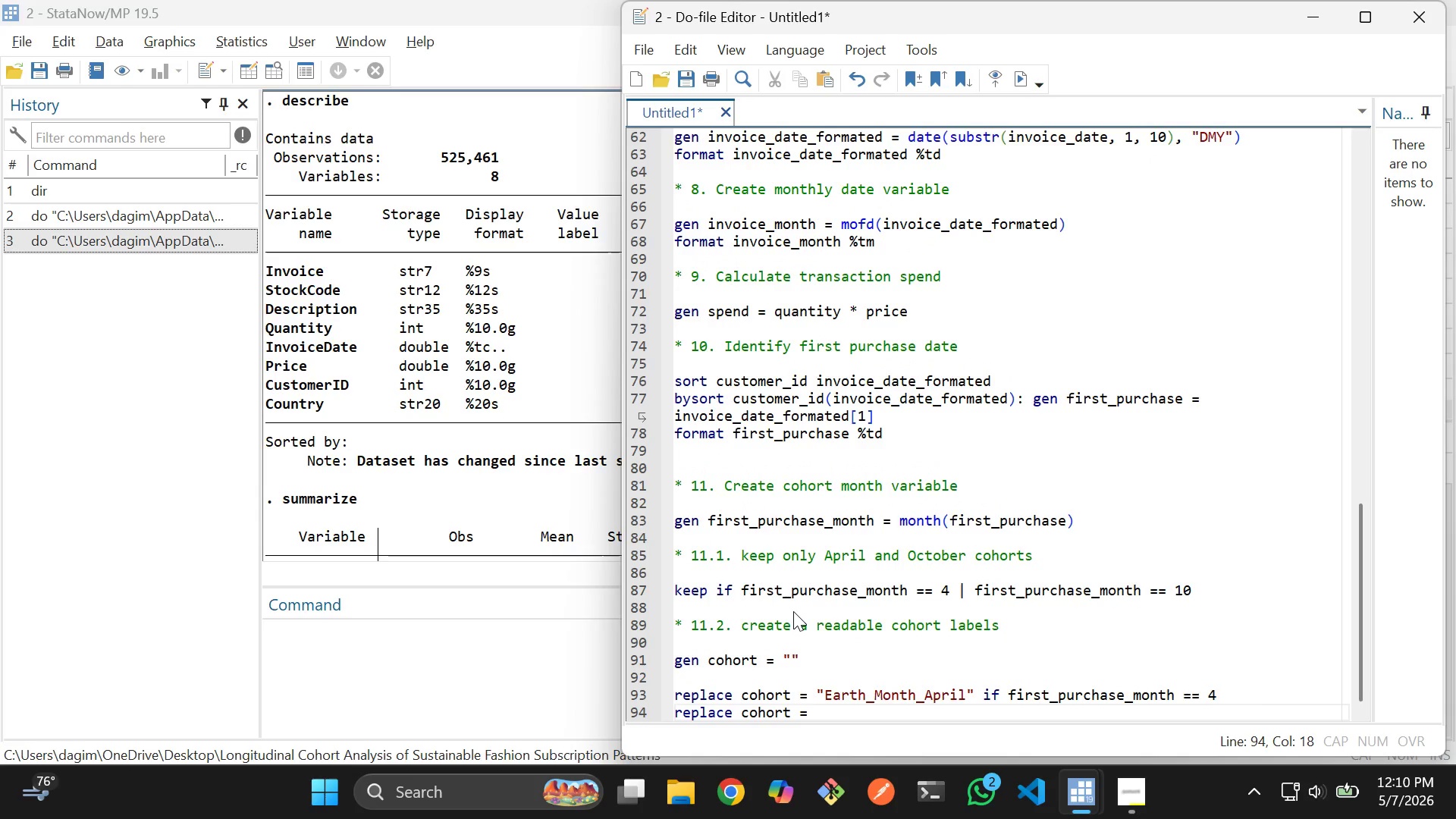 
type("ZeroWaste_oc)
key(Backspace)
key(Backspace)
type(October)
 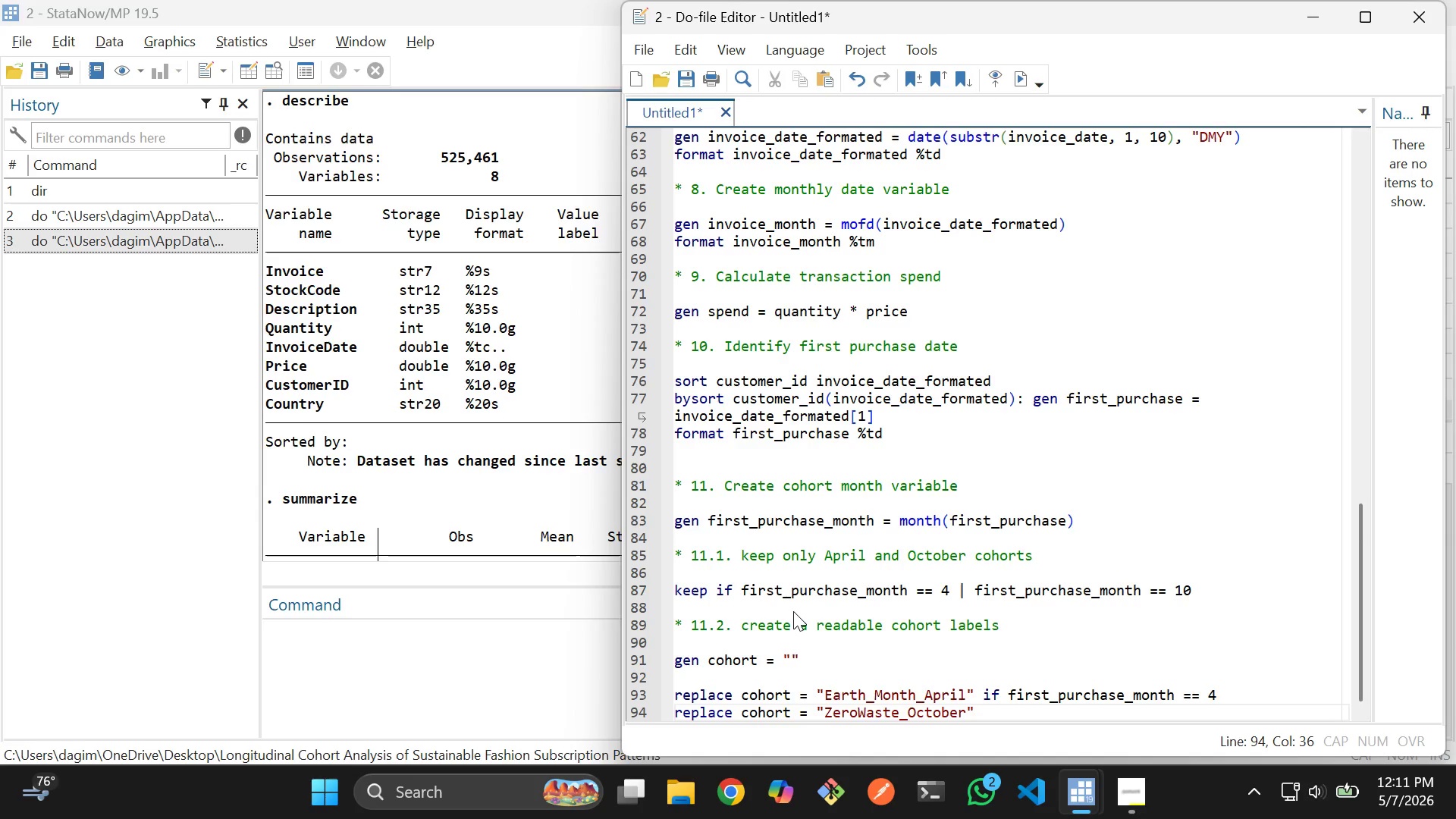 
key(ArrowRight)
 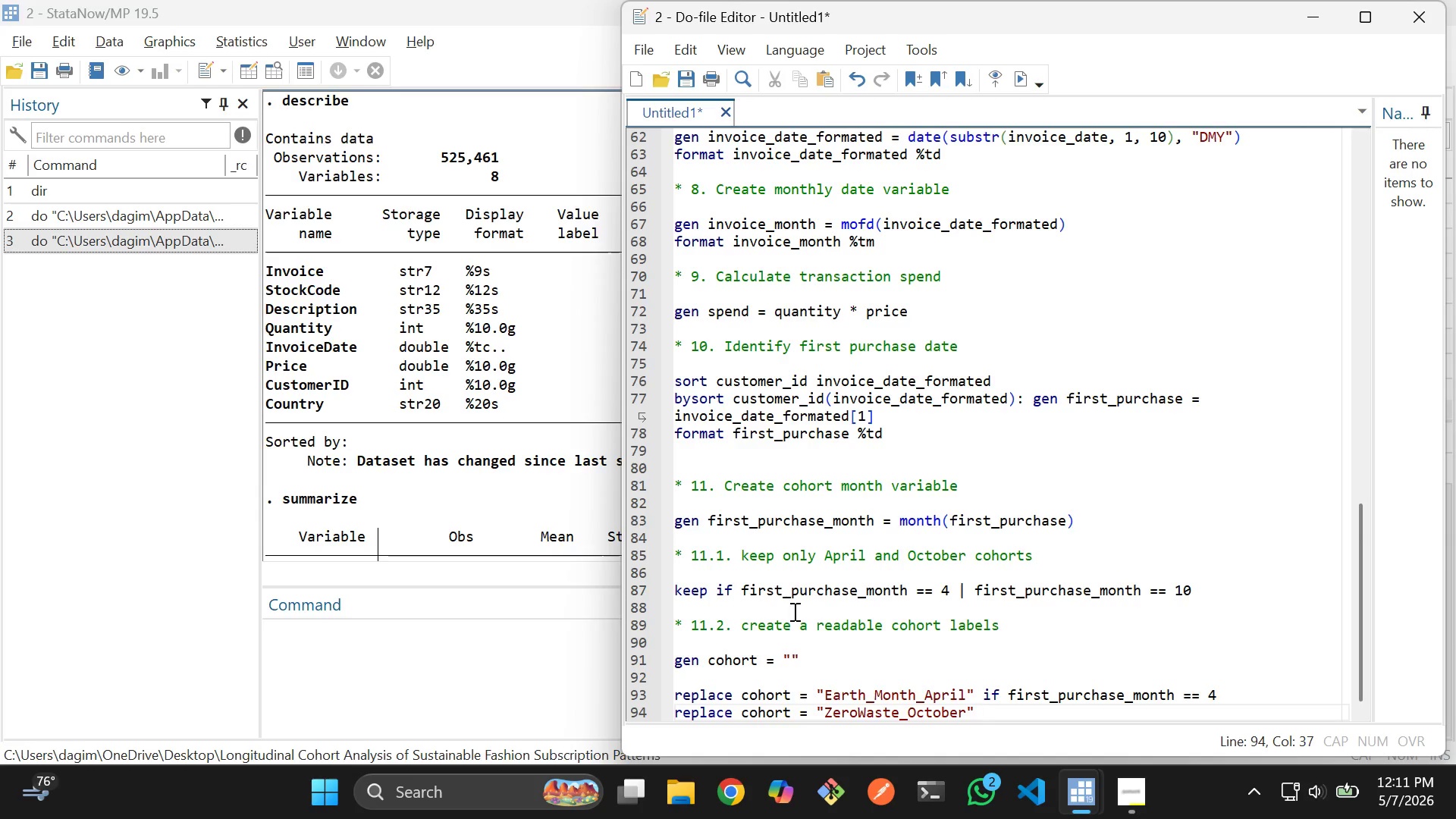 
type( if firs)
 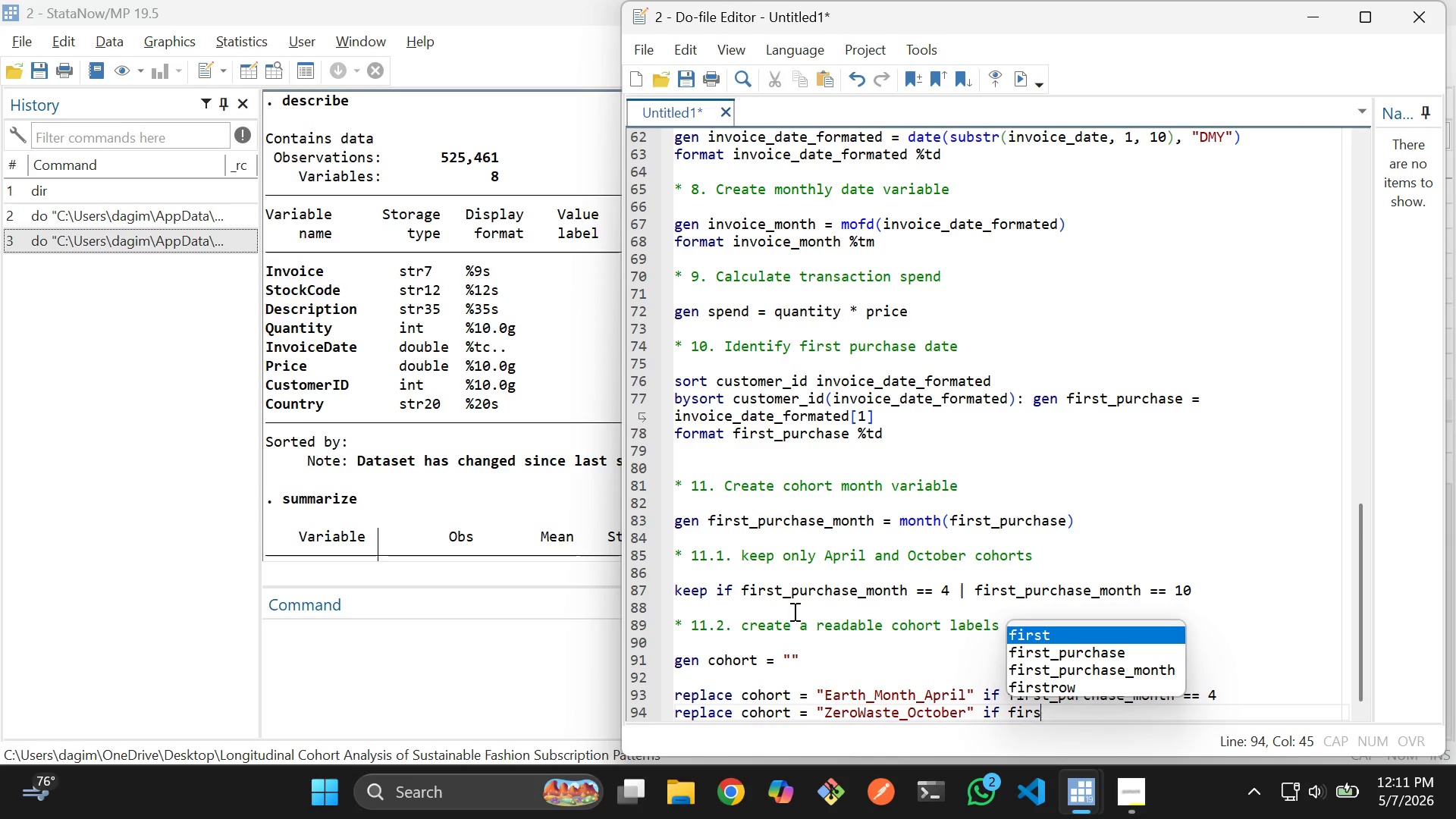 
key(ArrowDown)
 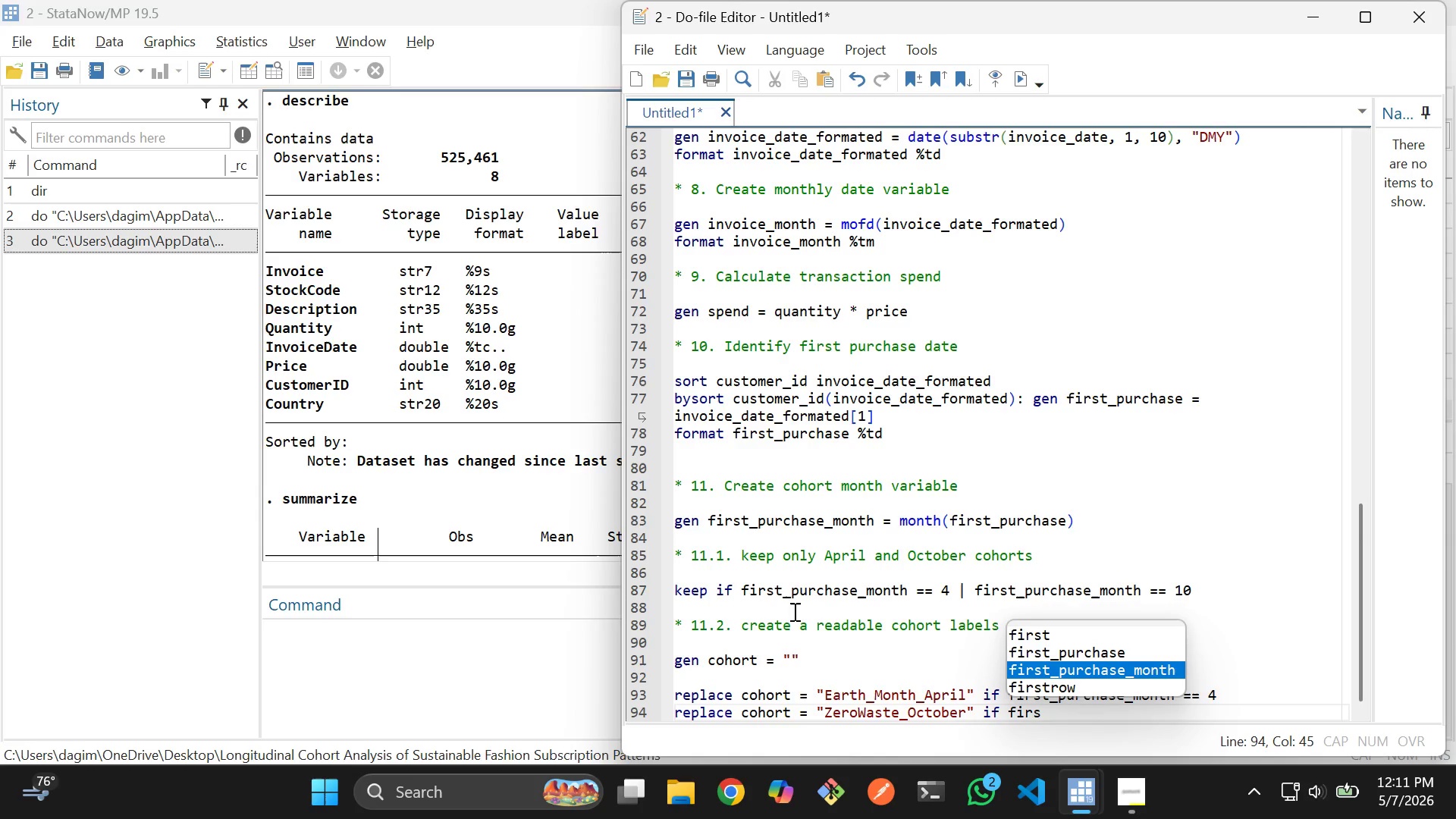 
key(ArrowDown)
 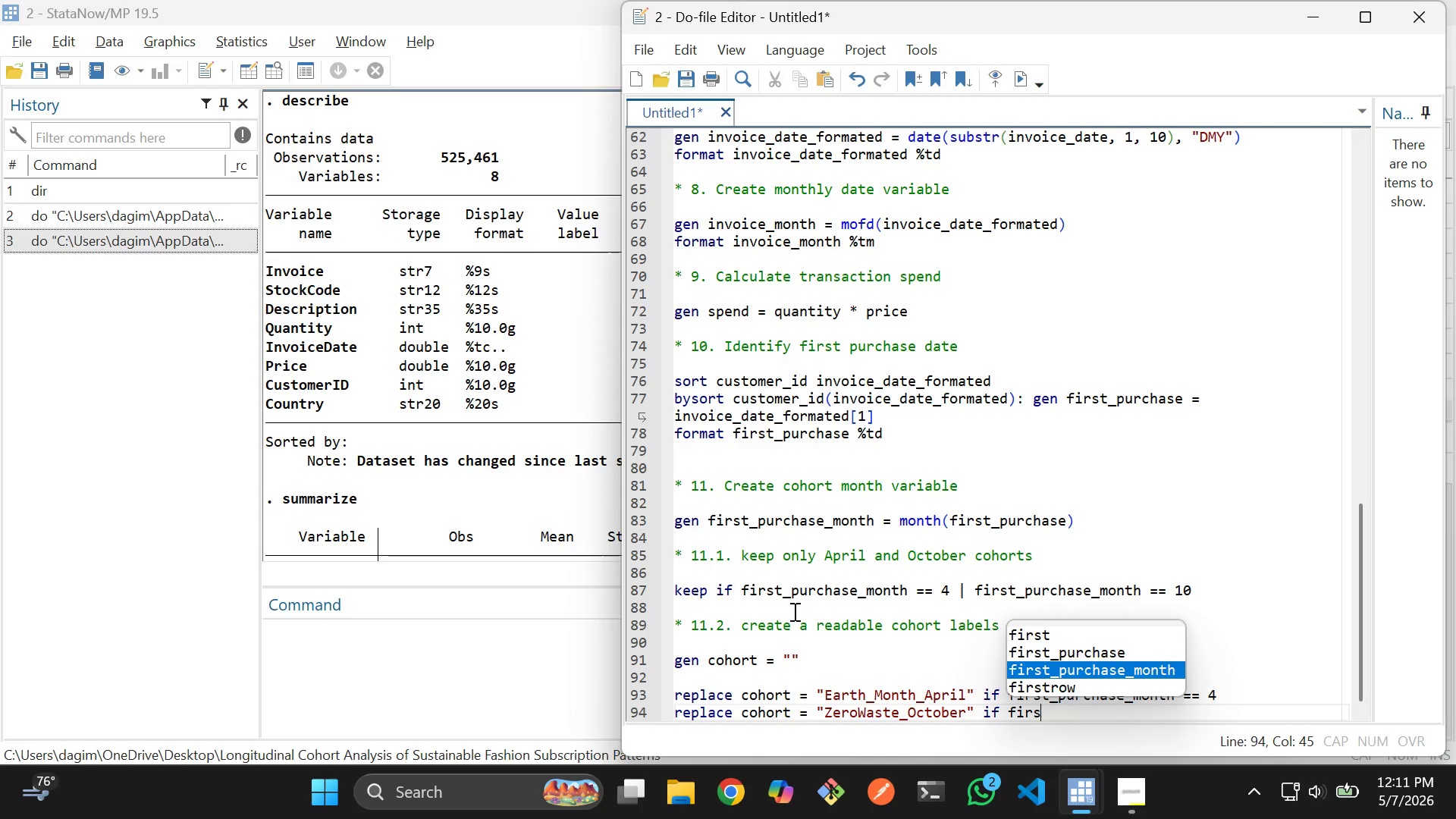 
key(Enter)
 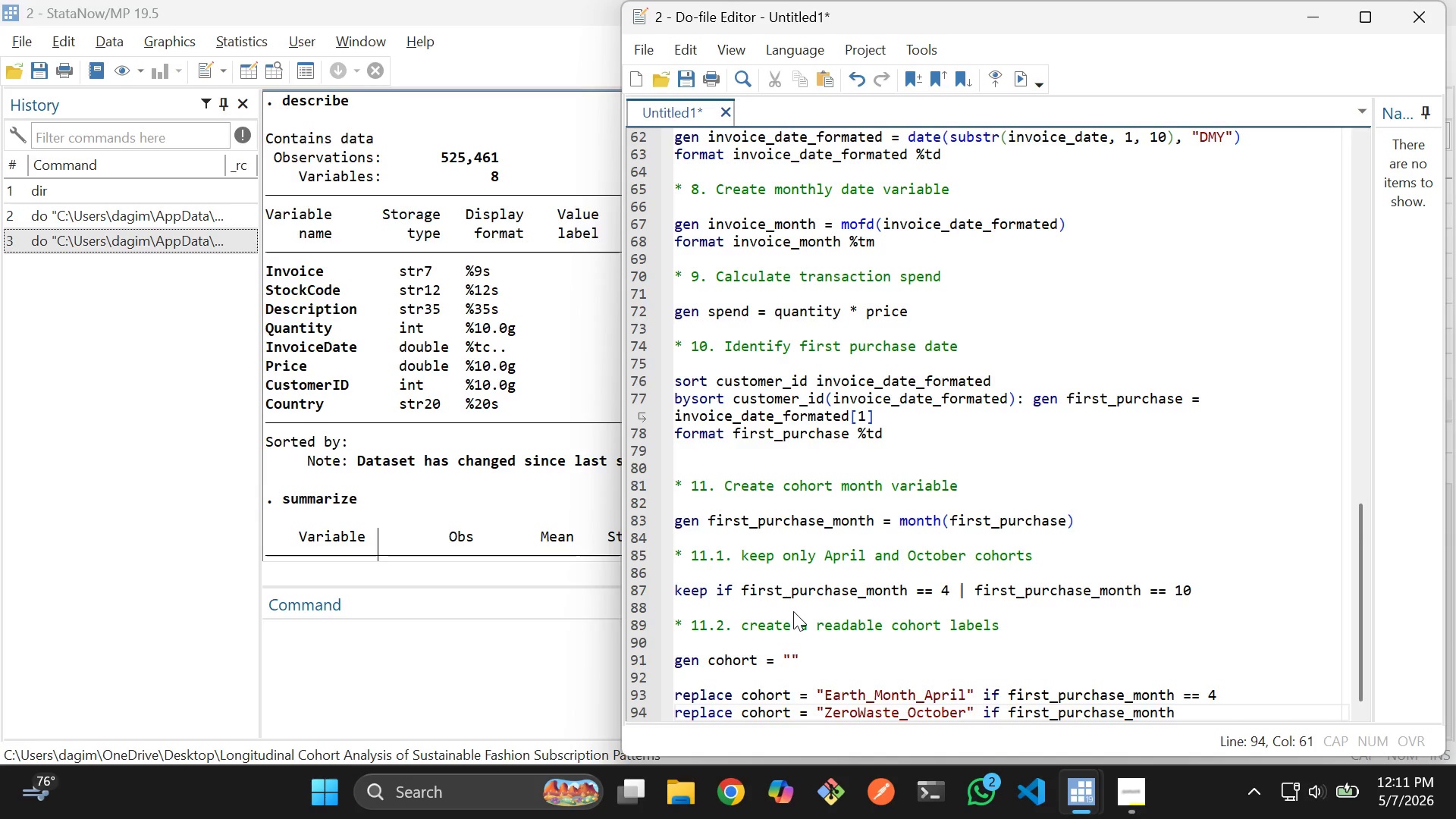 
type( == 10)
 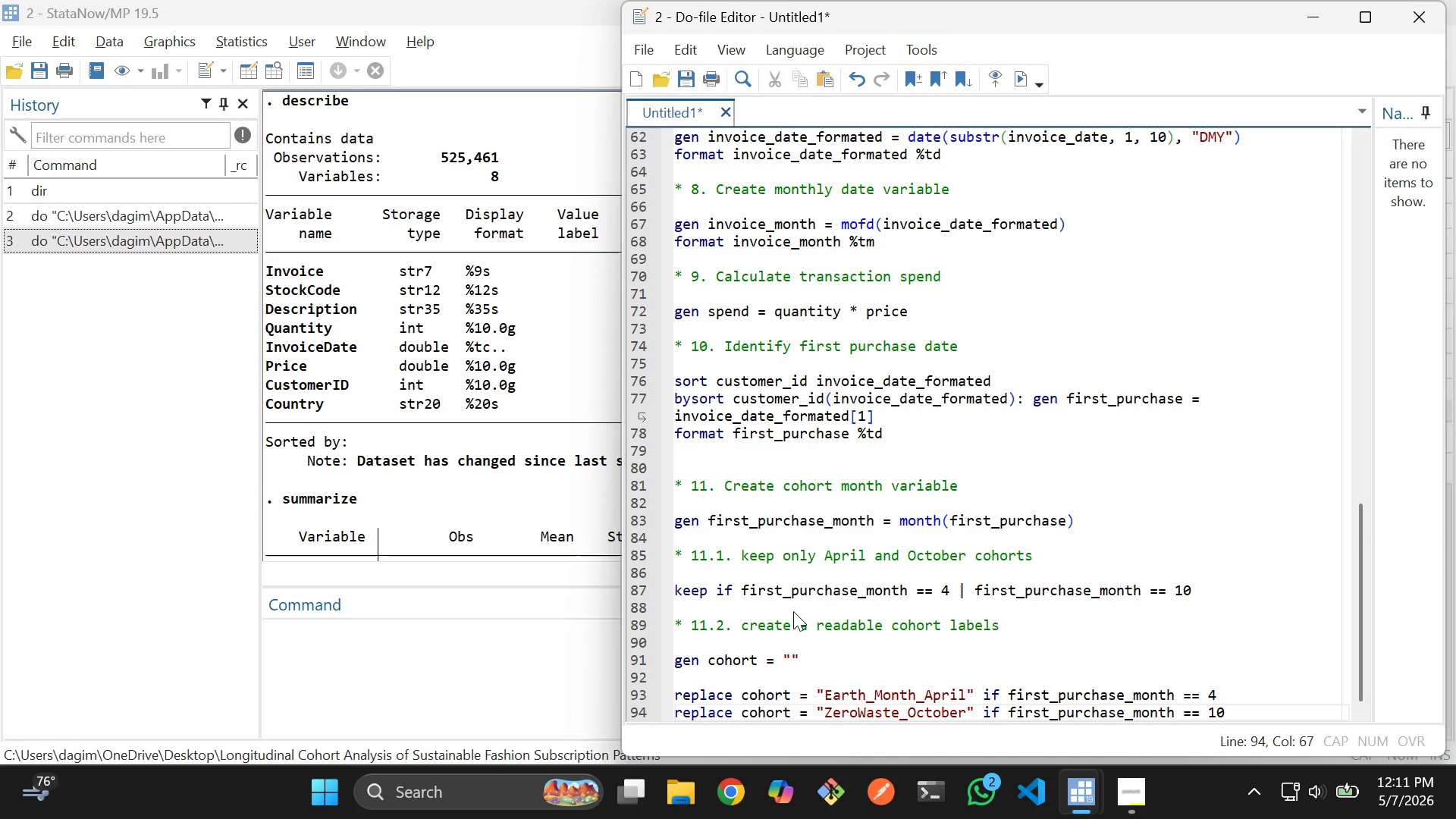 
key(ArrowRight)
 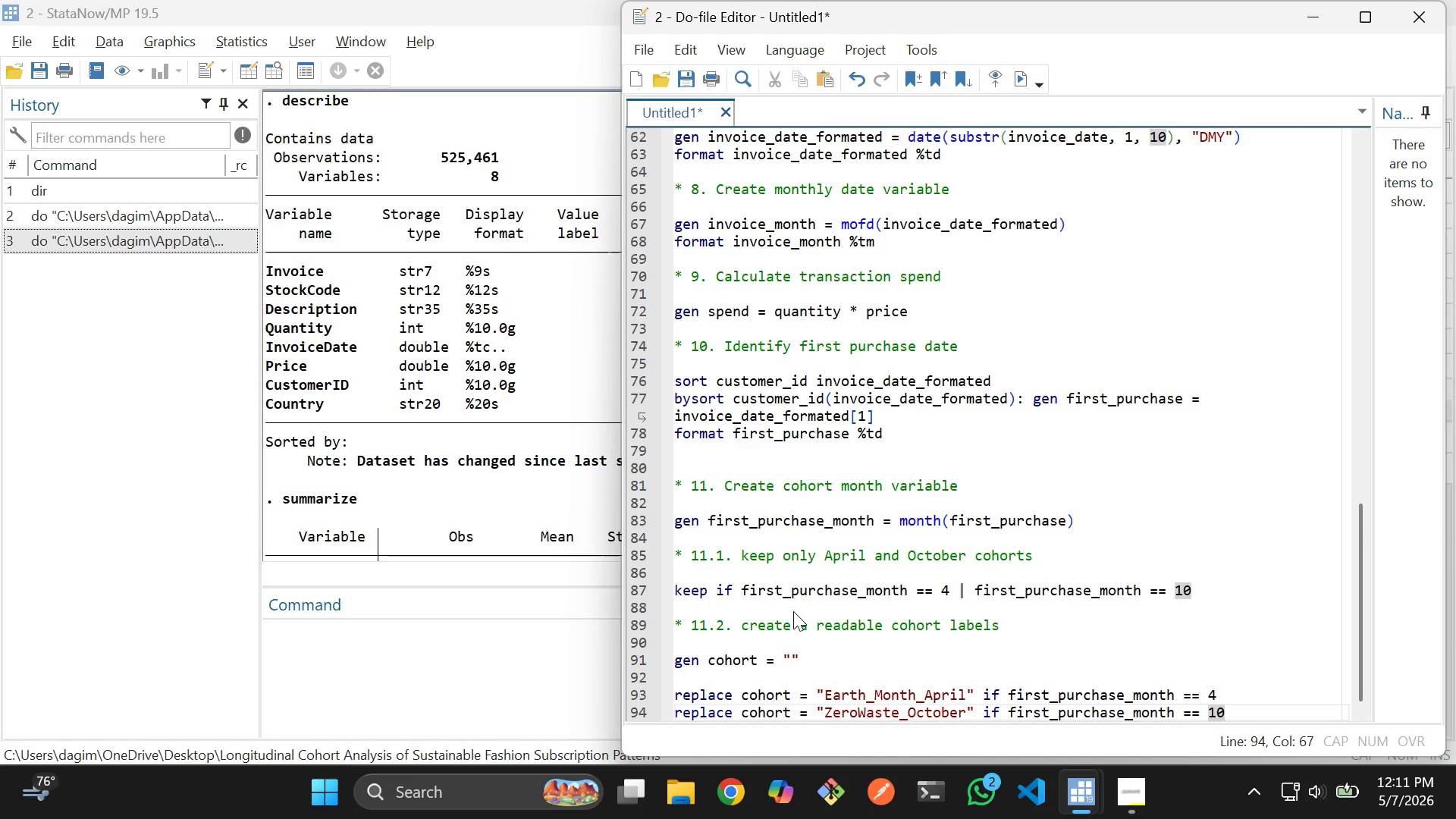 
key(Enter)
 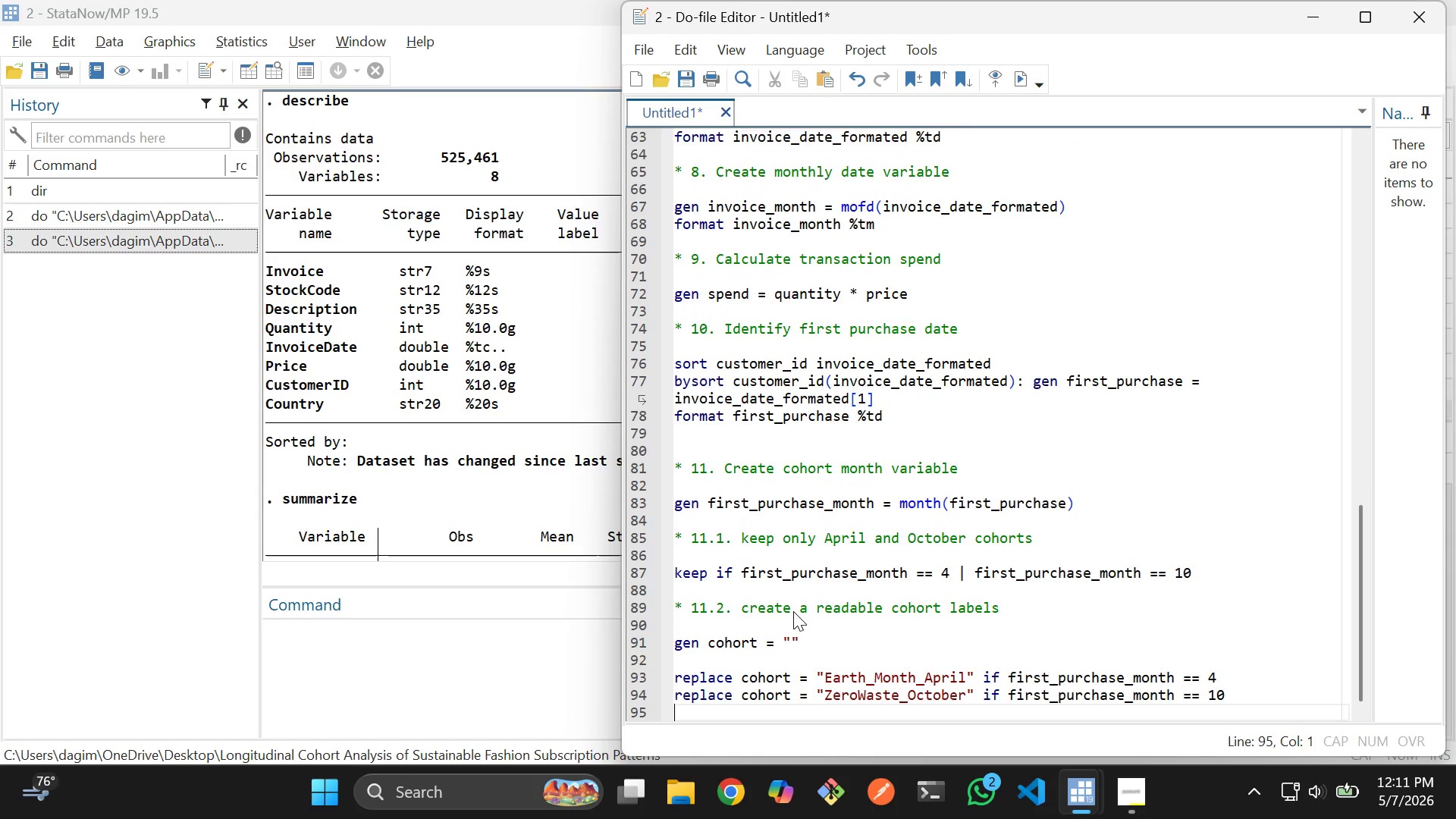 
key(Enter)
 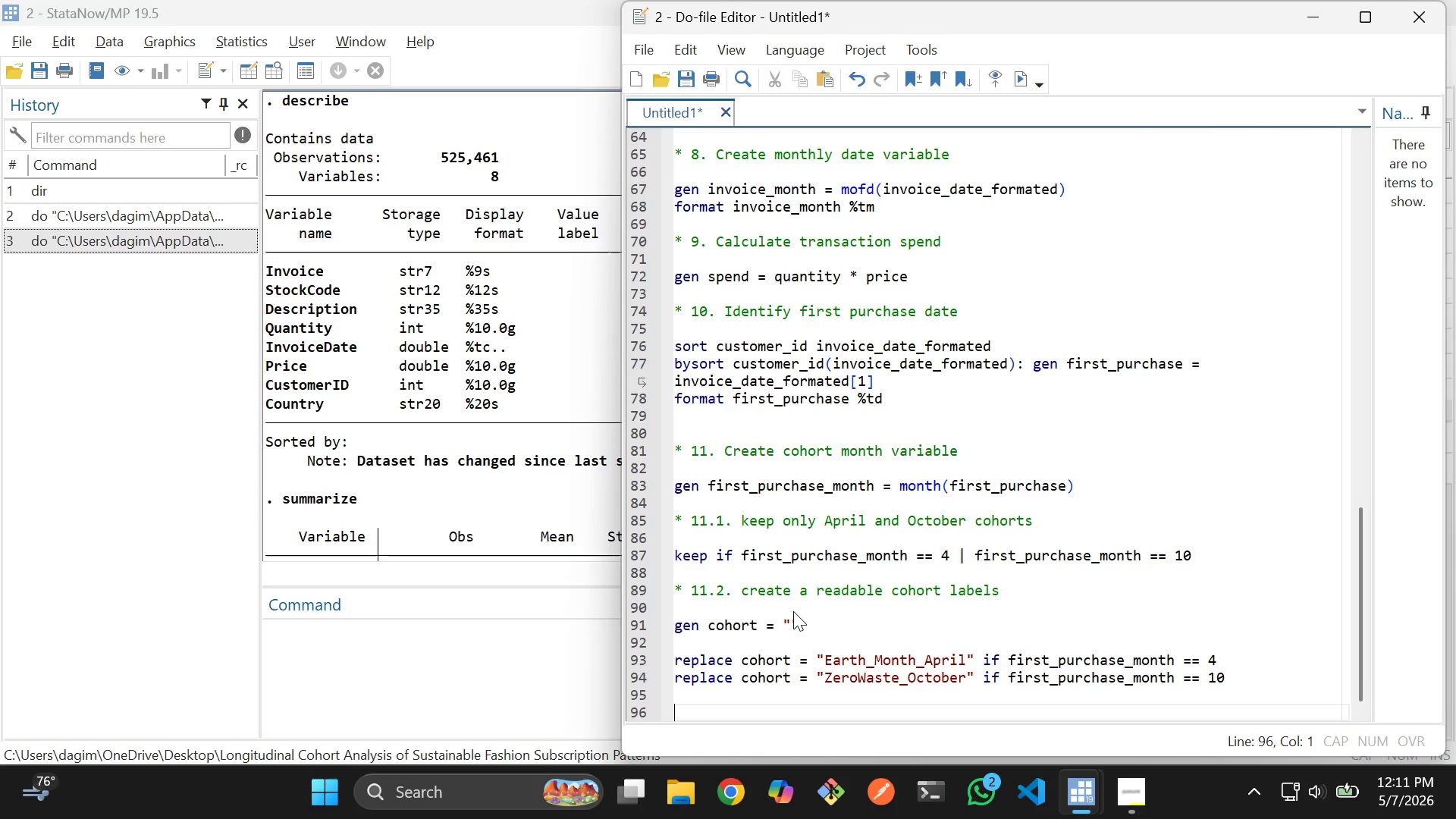 
type(*12)
 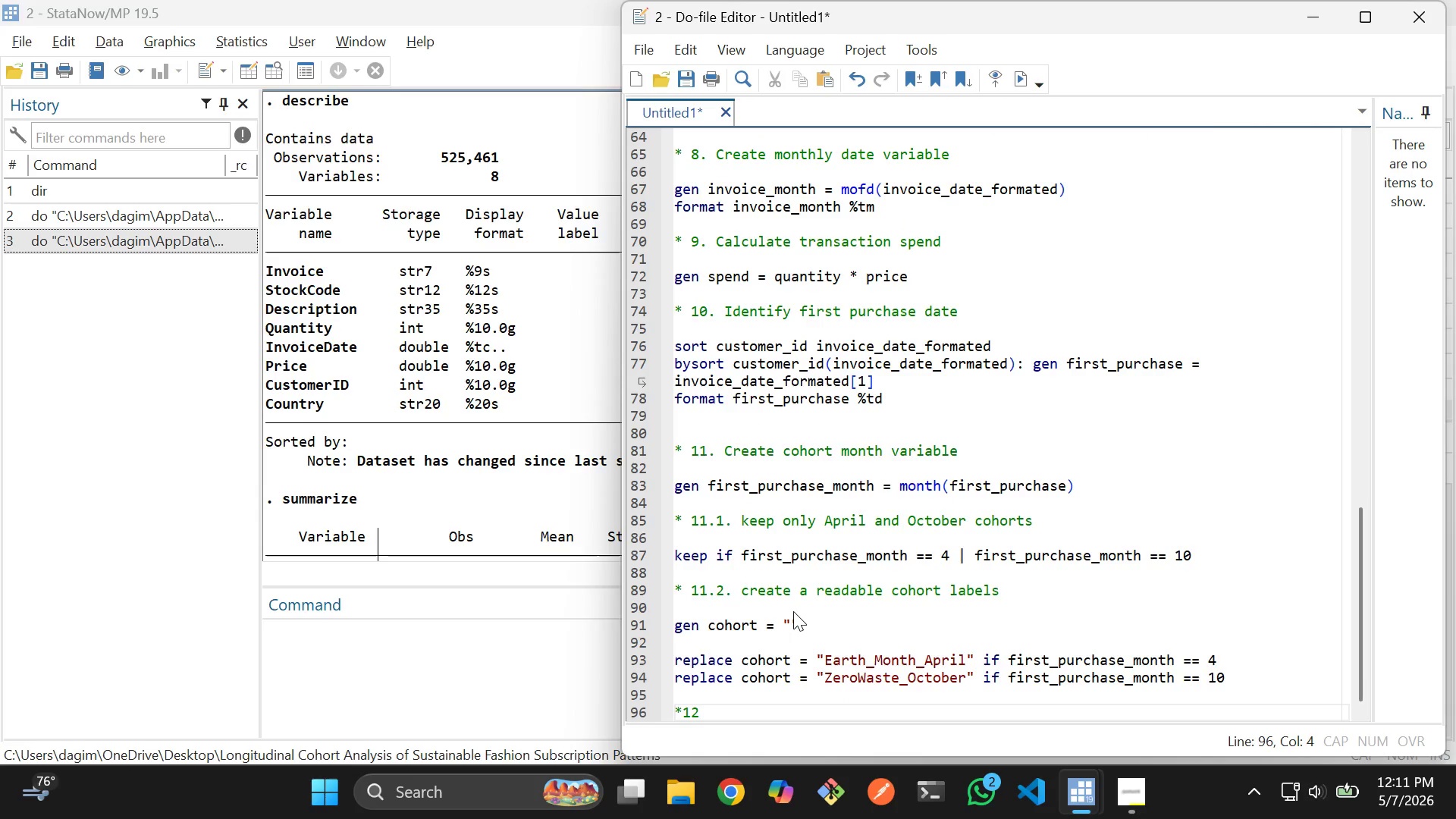 
key(ArrowLeft)
 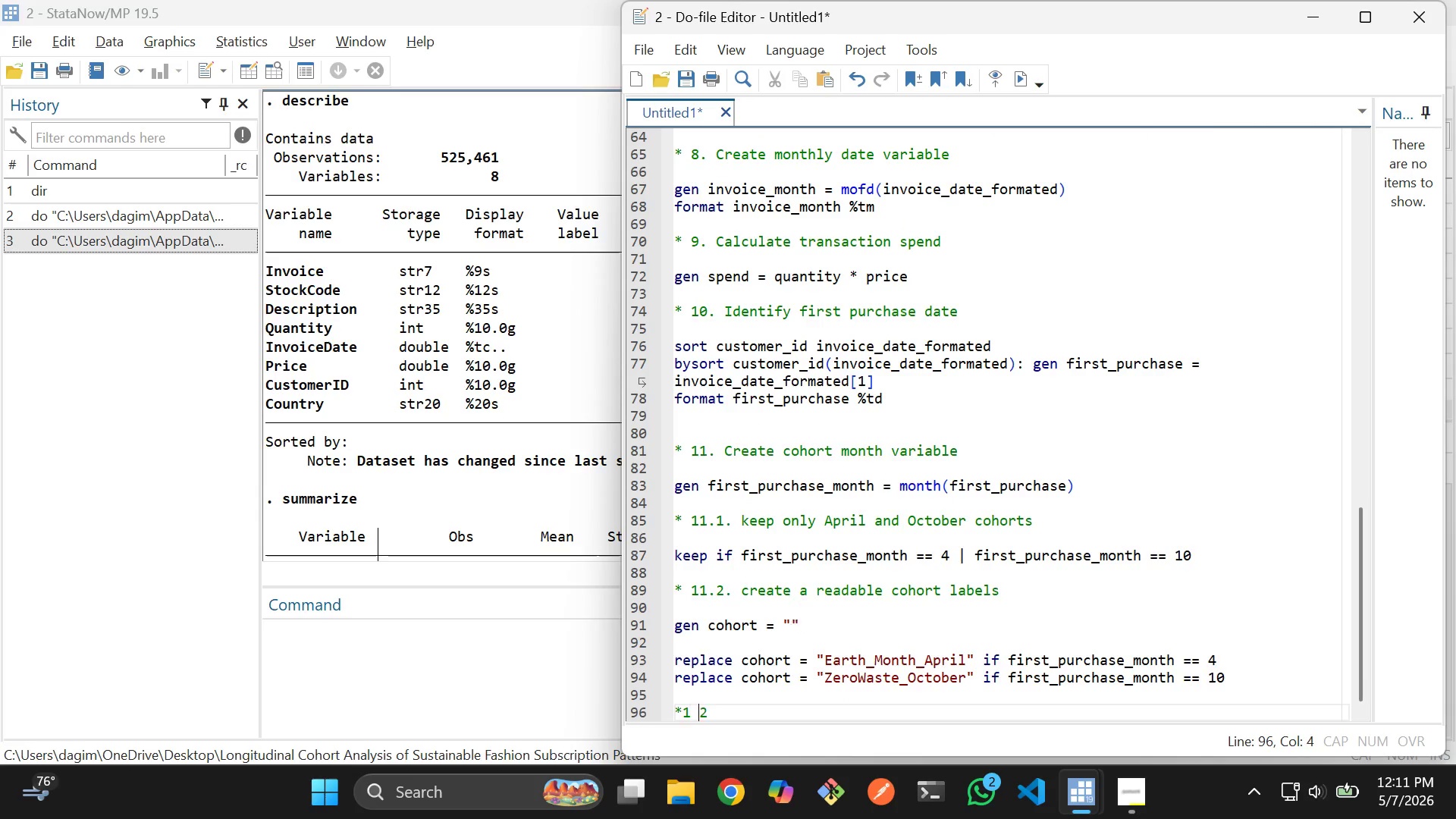 
key(Space)
 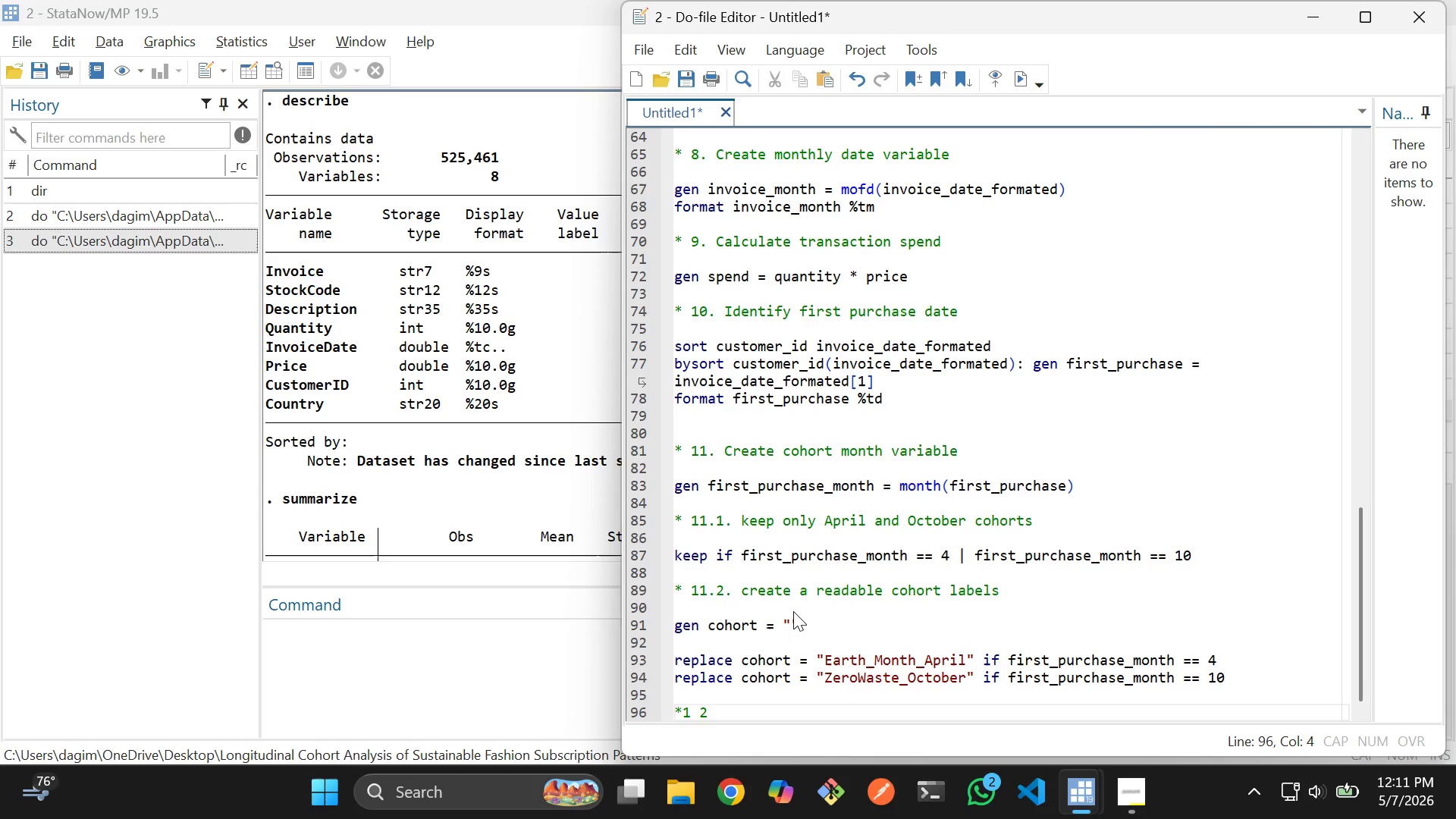 
key(Backspace)
 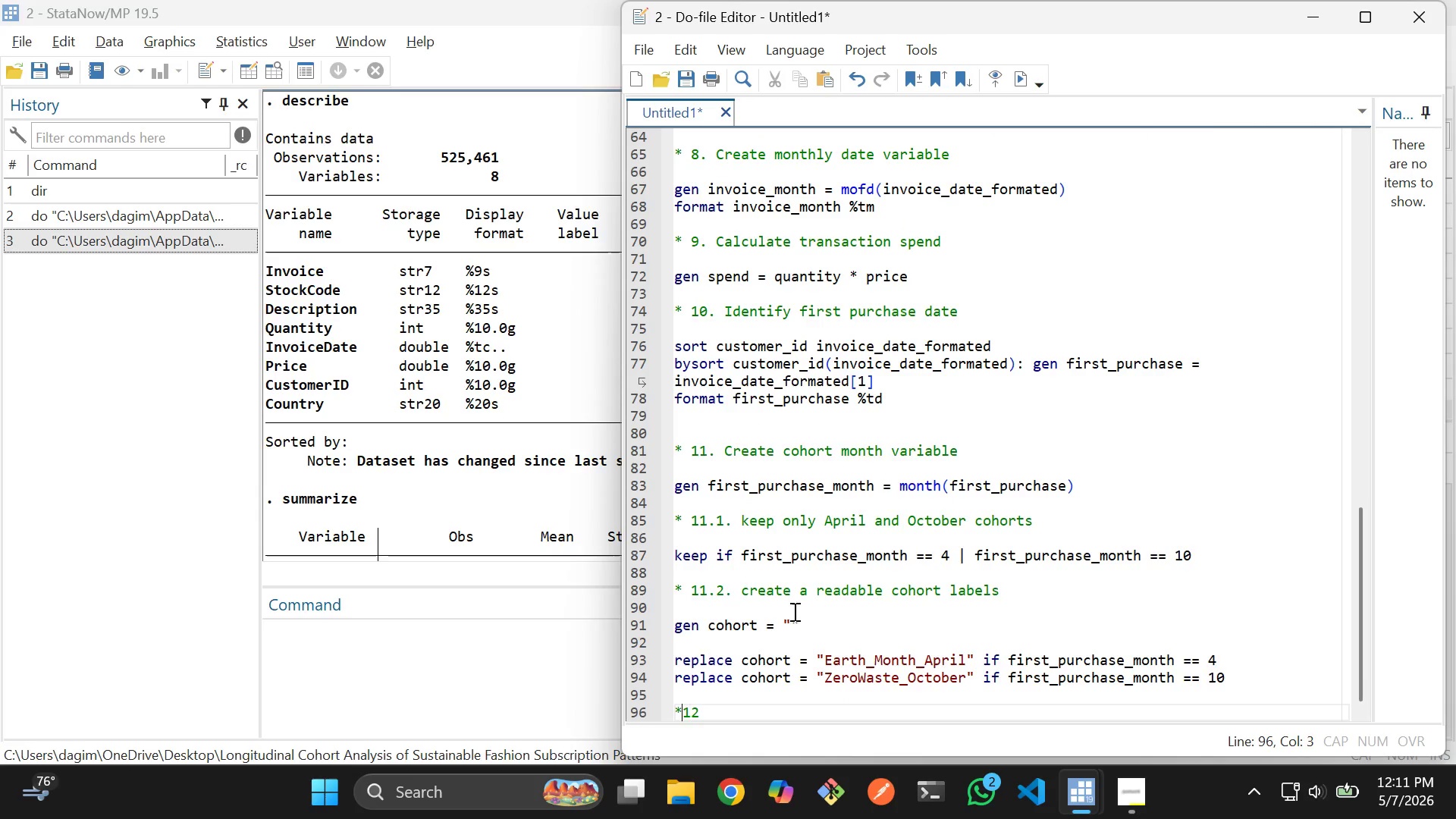 
key(ArrowLeft)
 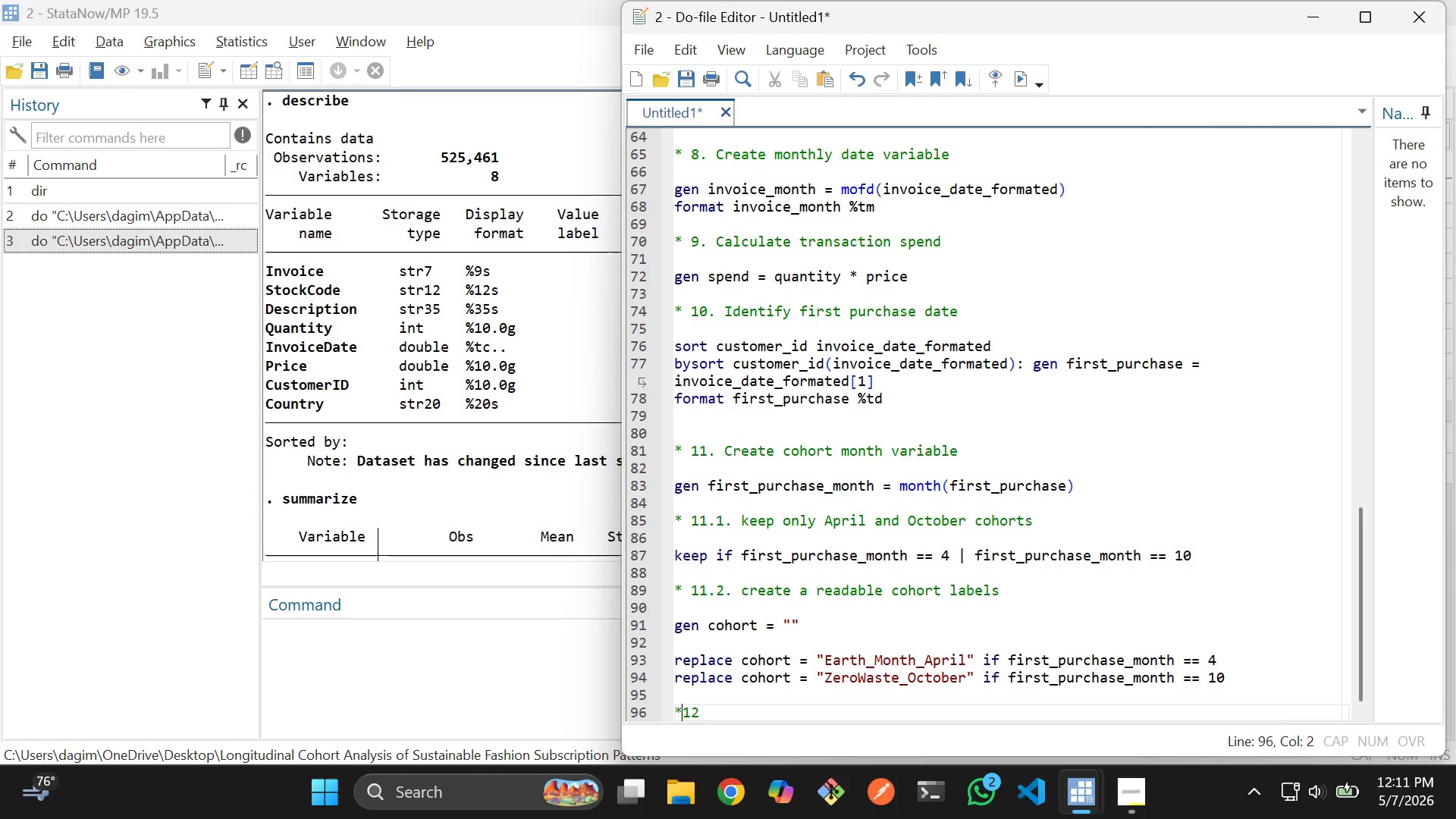 
key(Space)
 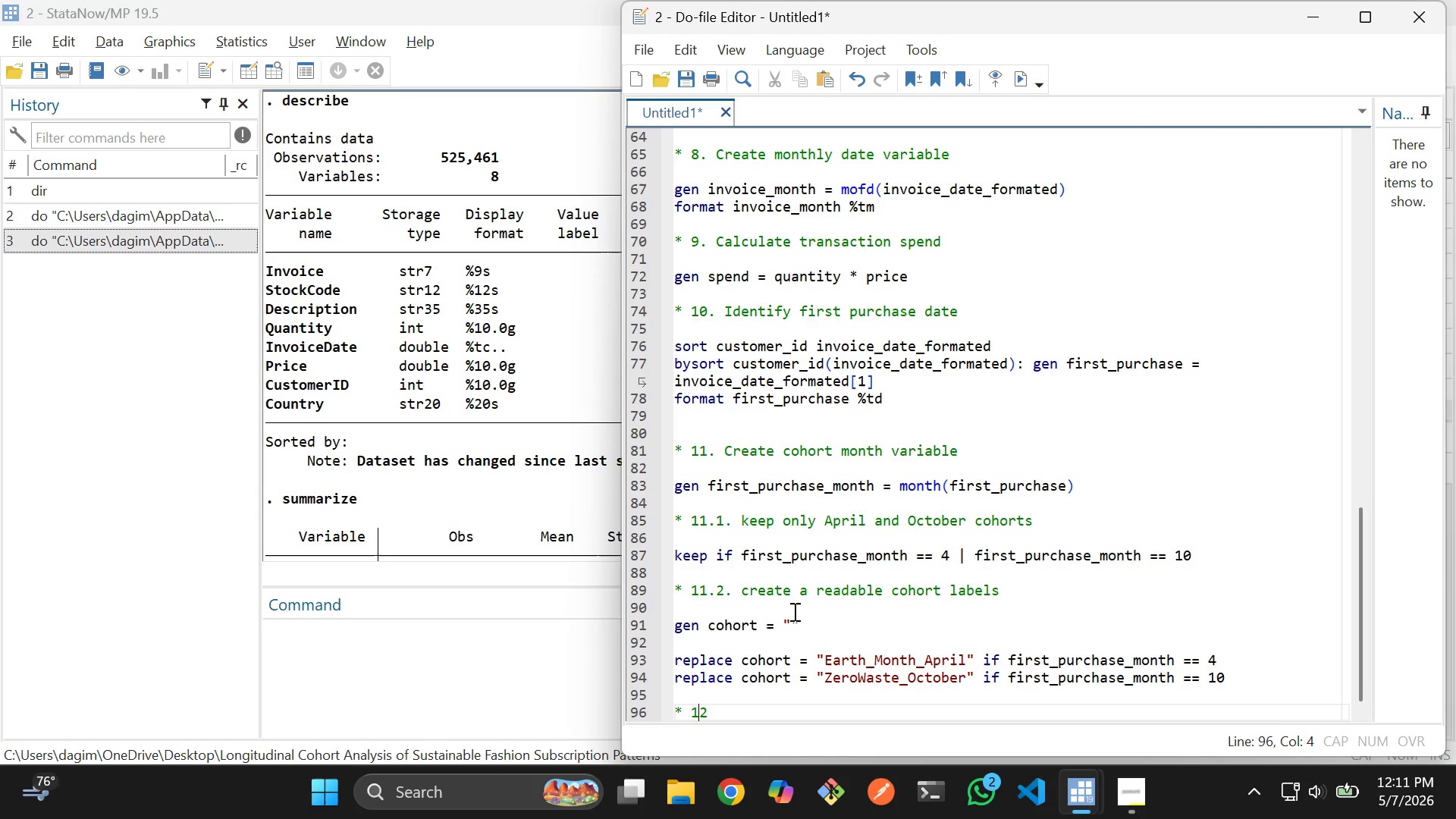 
key(ArrowRight)
 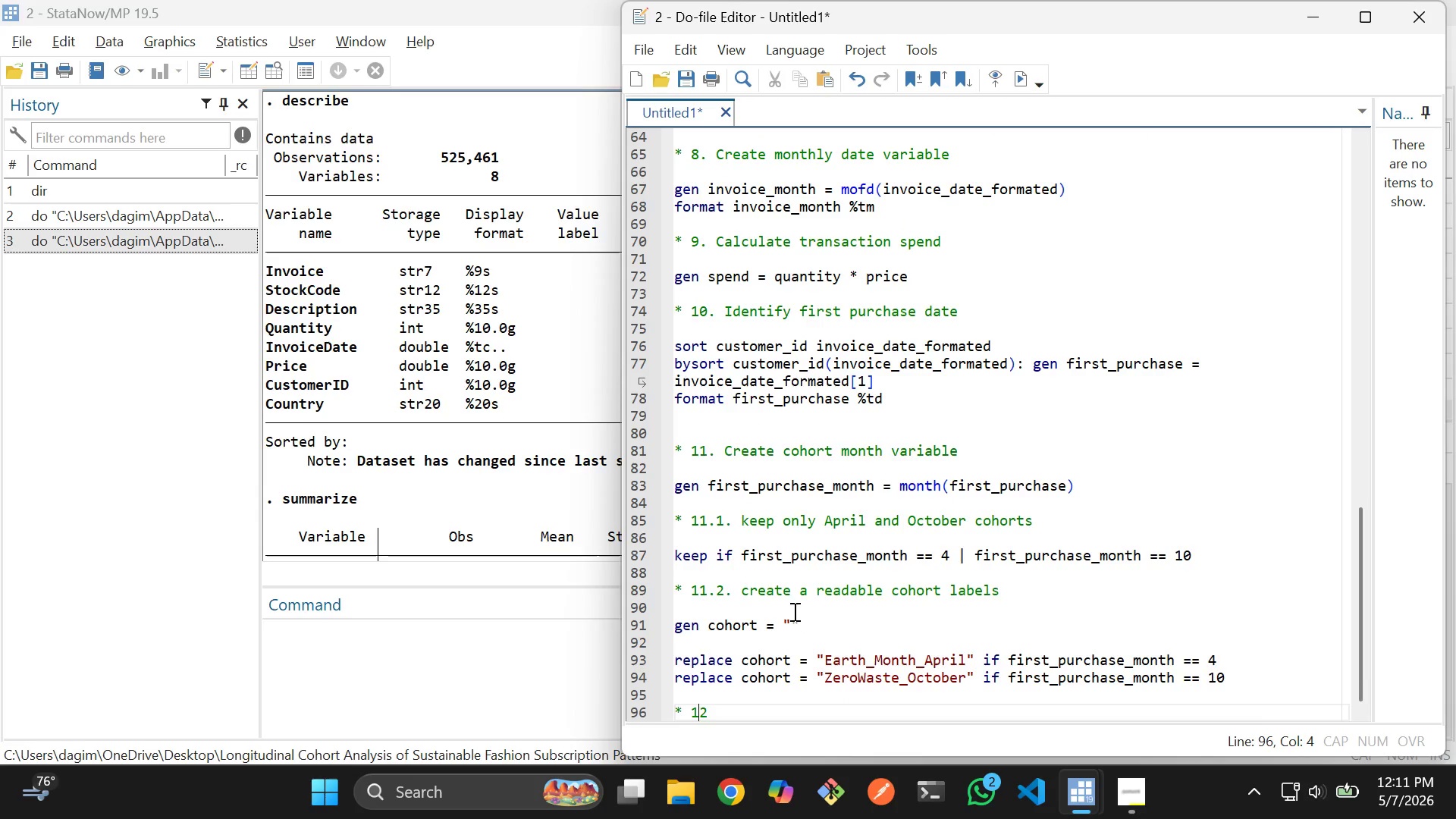 
key(ArrowRight)
 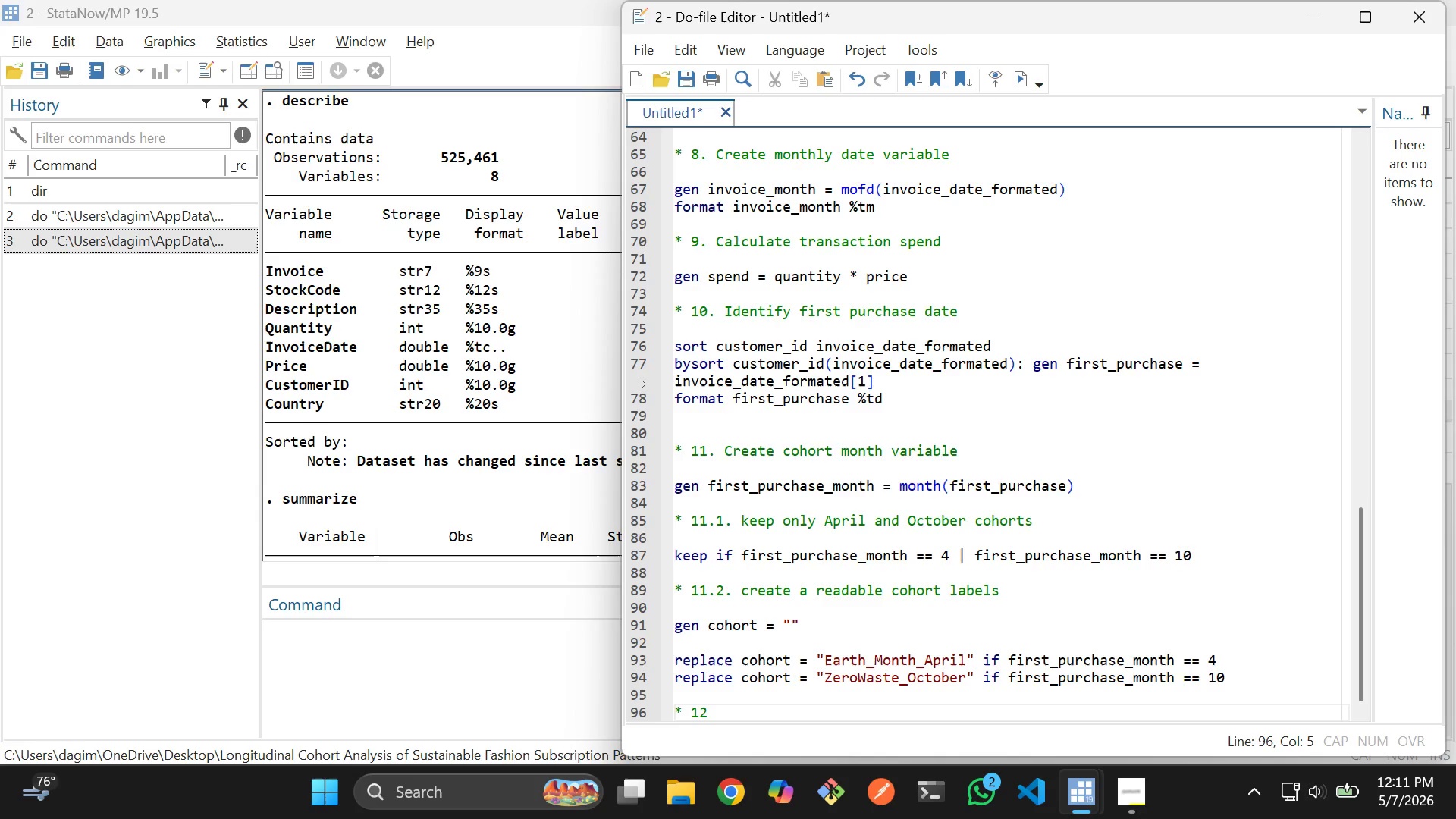 
type(. Create C)
key(Backspace)
type(cohort time index)
 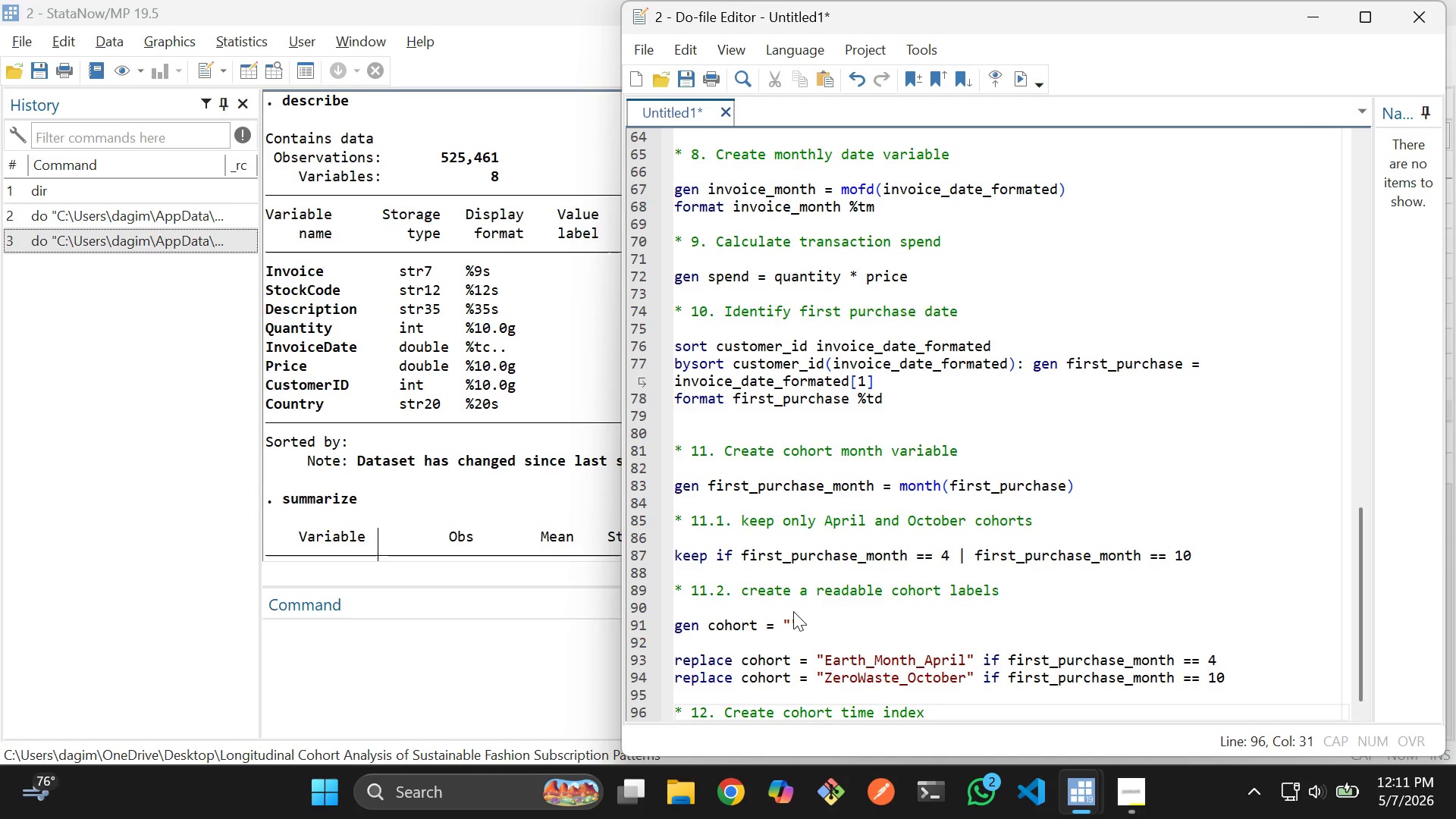 
key(Enter)
 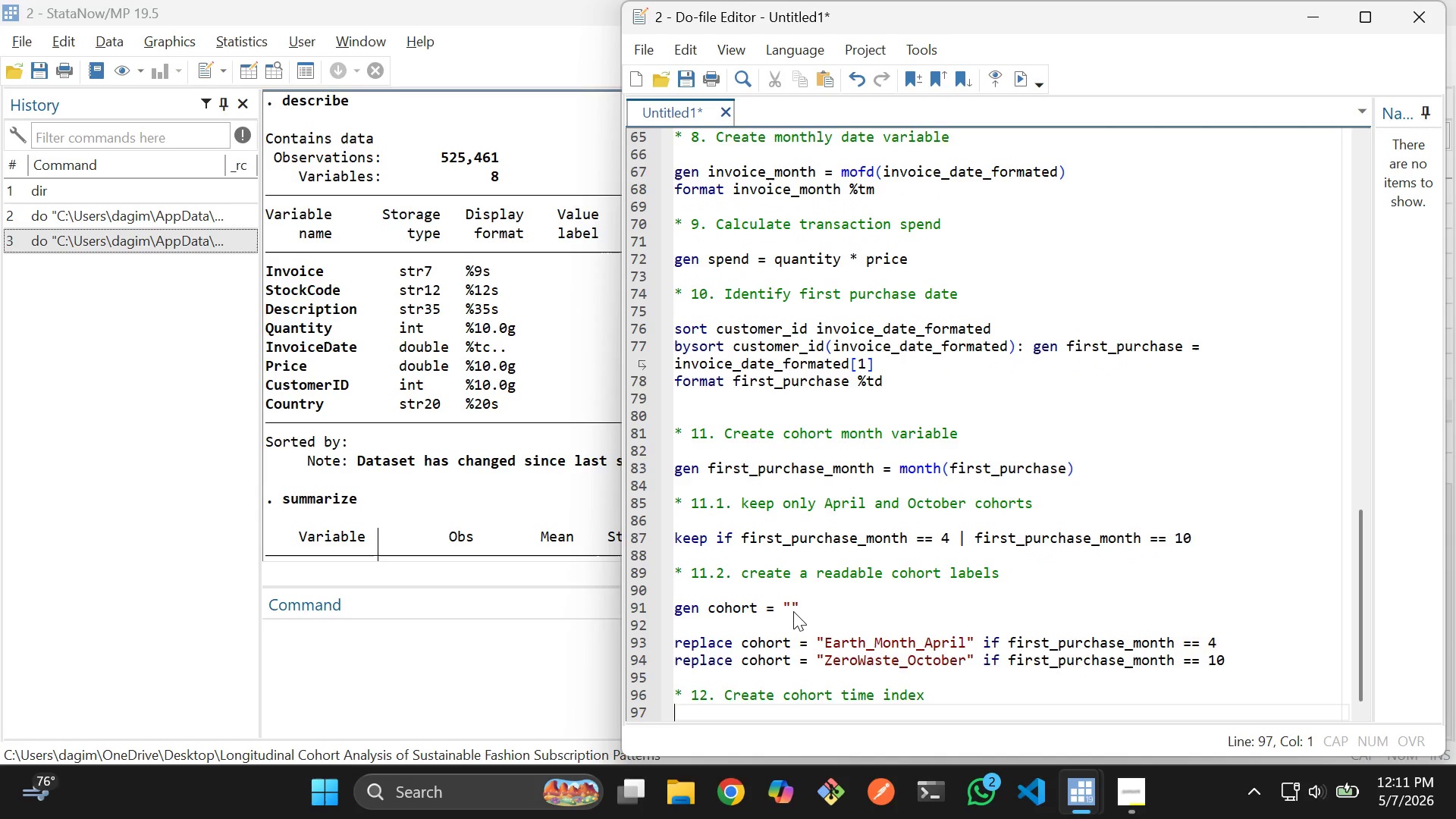 
key(Enter)
 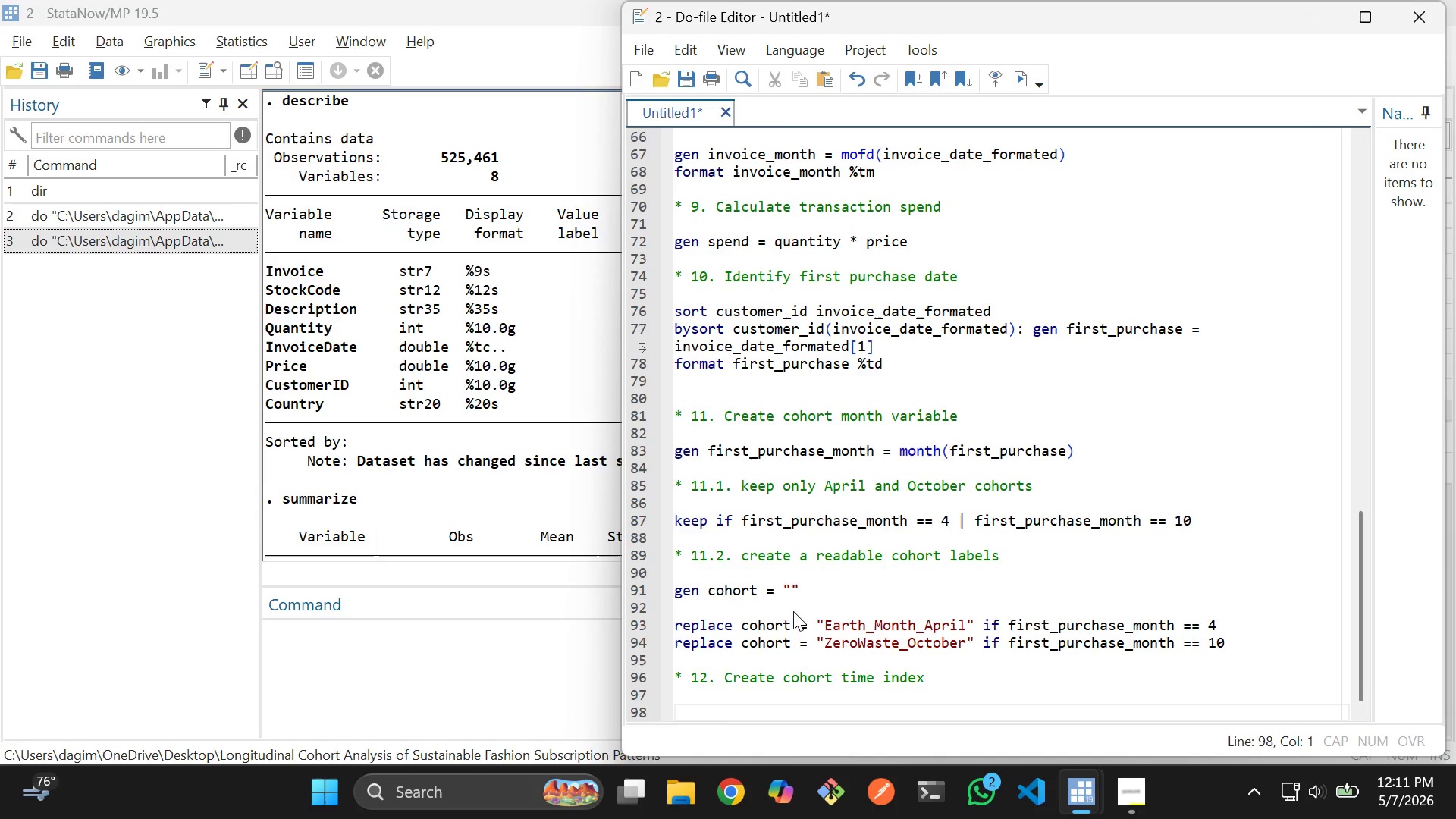 
type(gen co)
 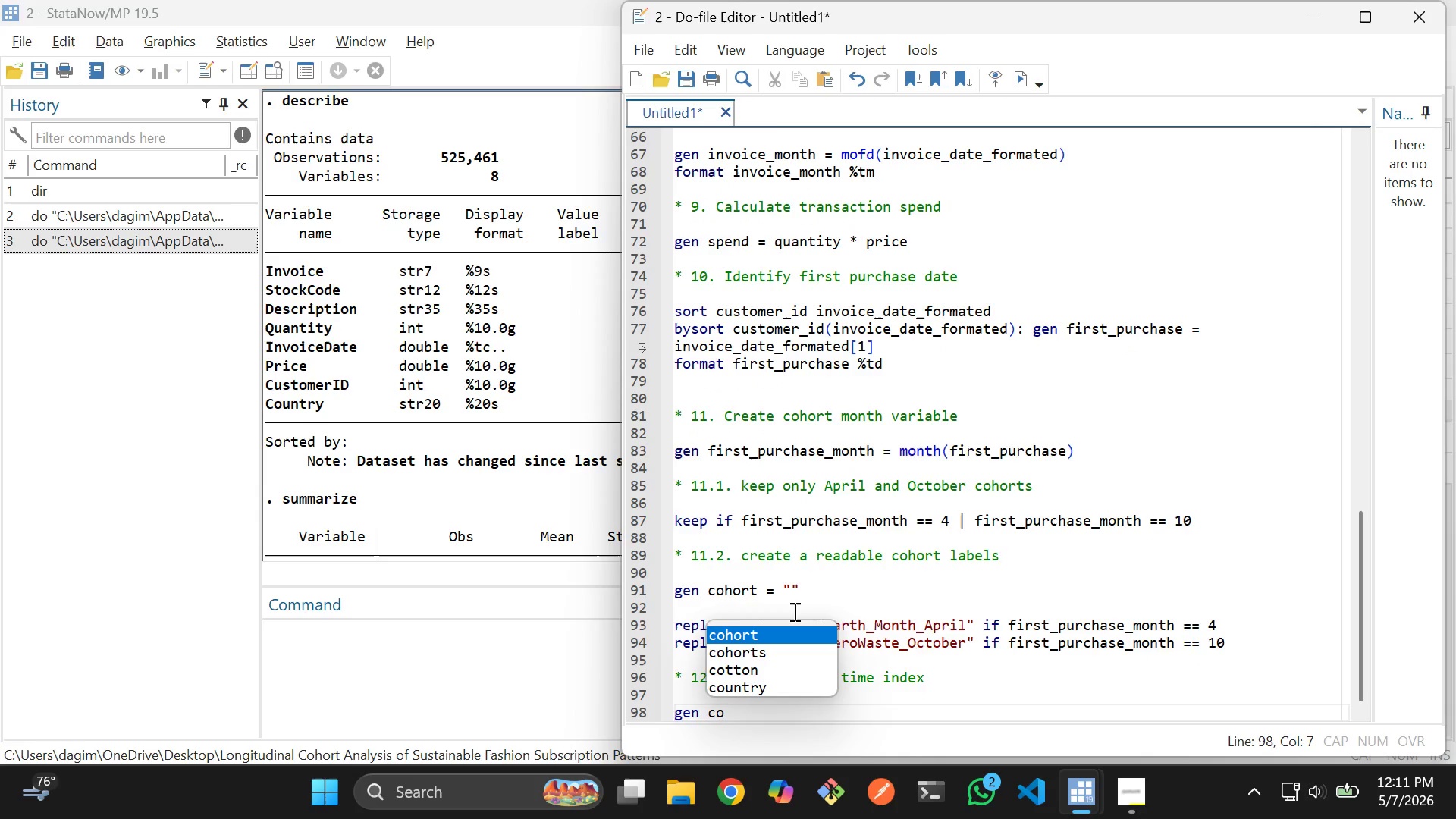 
key(ArrowDown)
 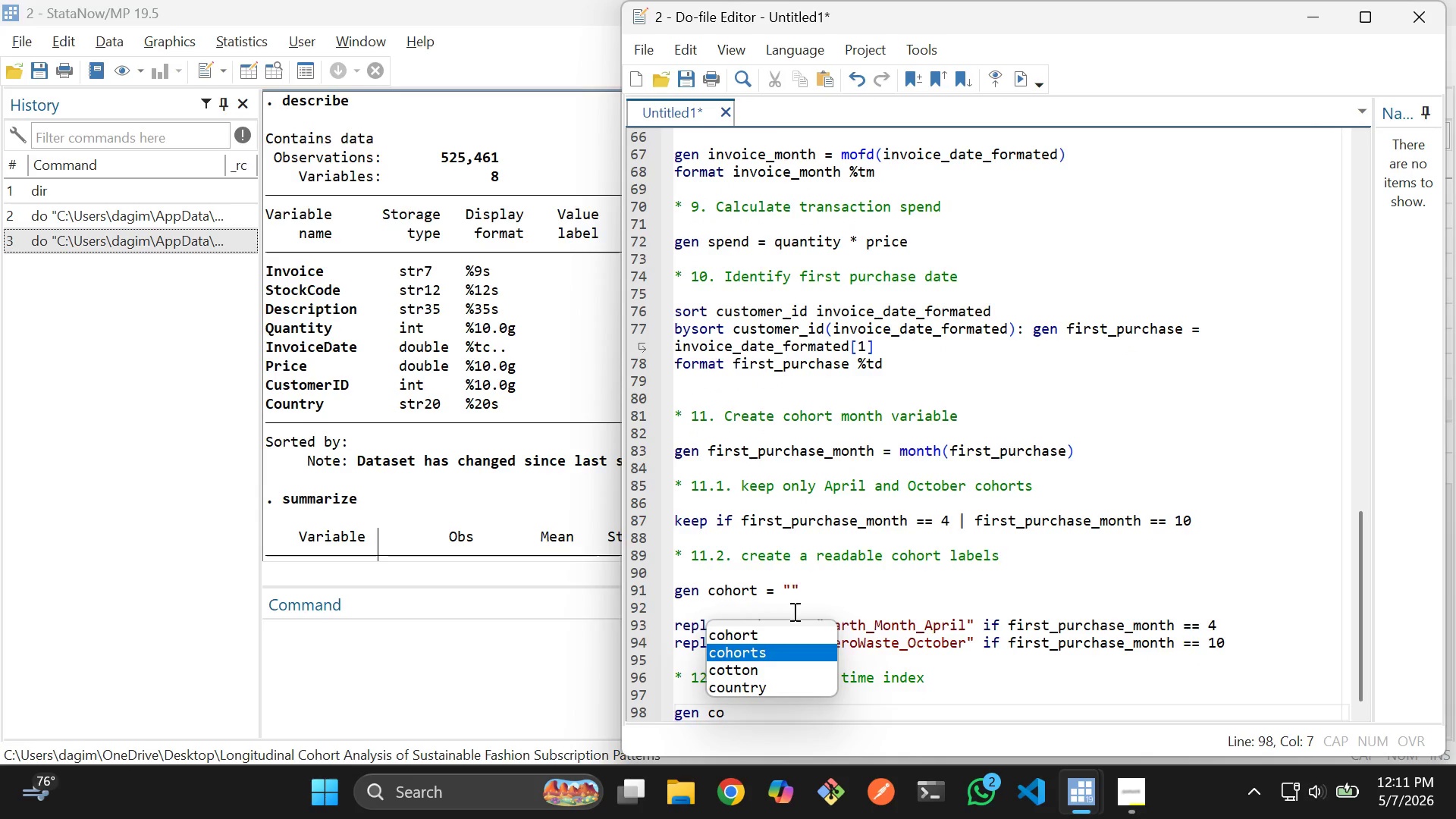 
key(ArrowUp)
 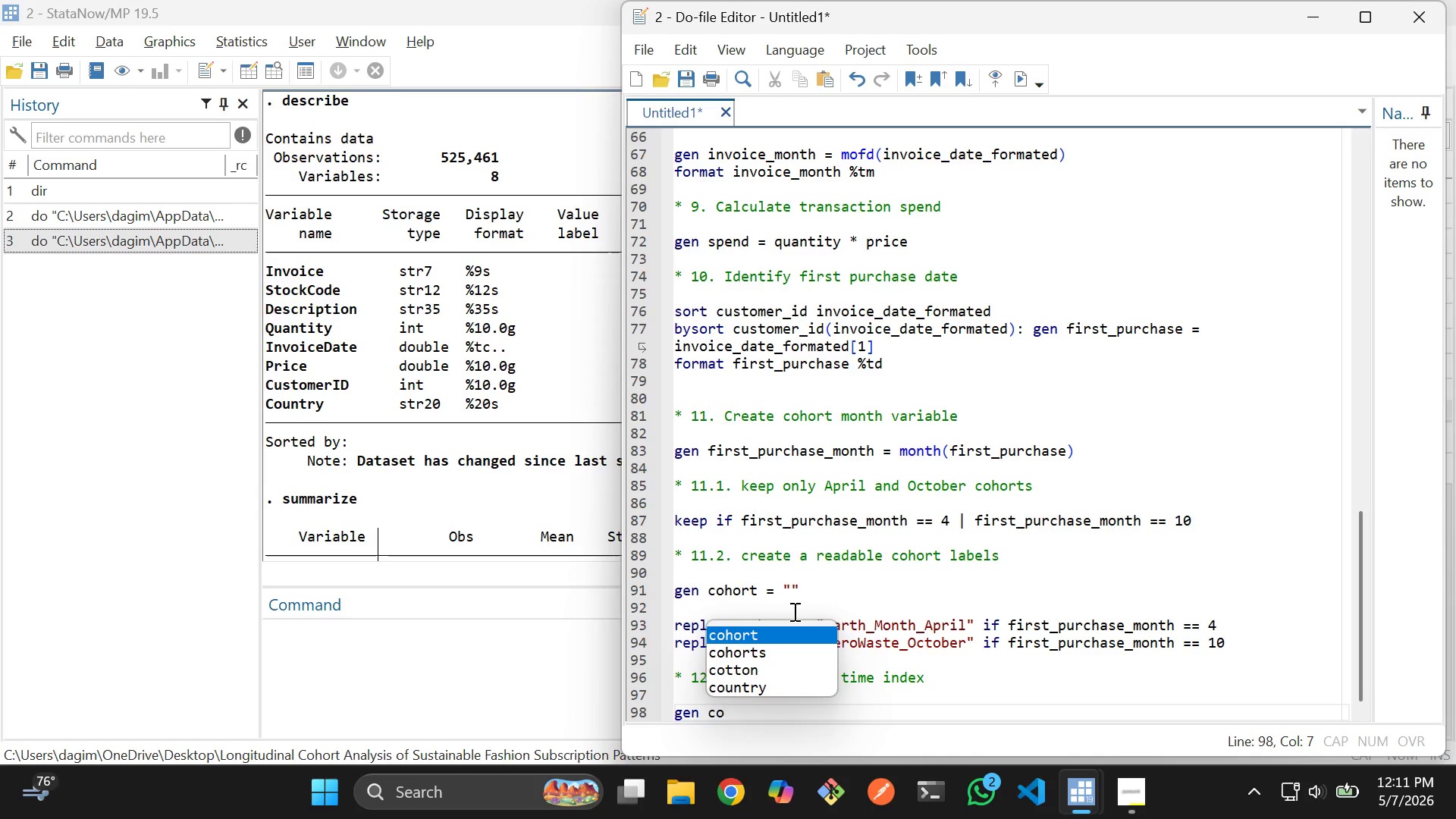 
key(Enter)
 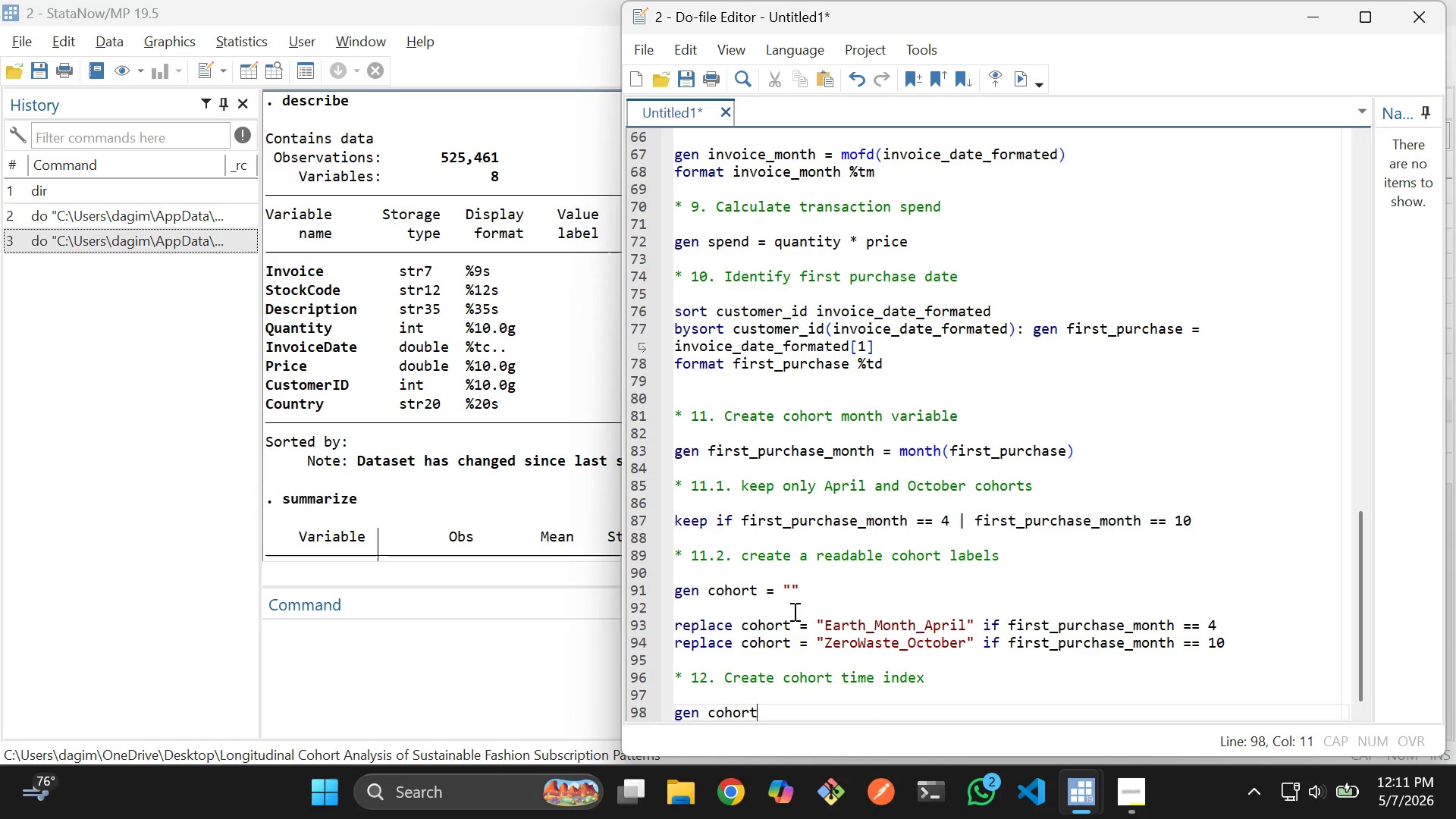 
type(_time = in)
 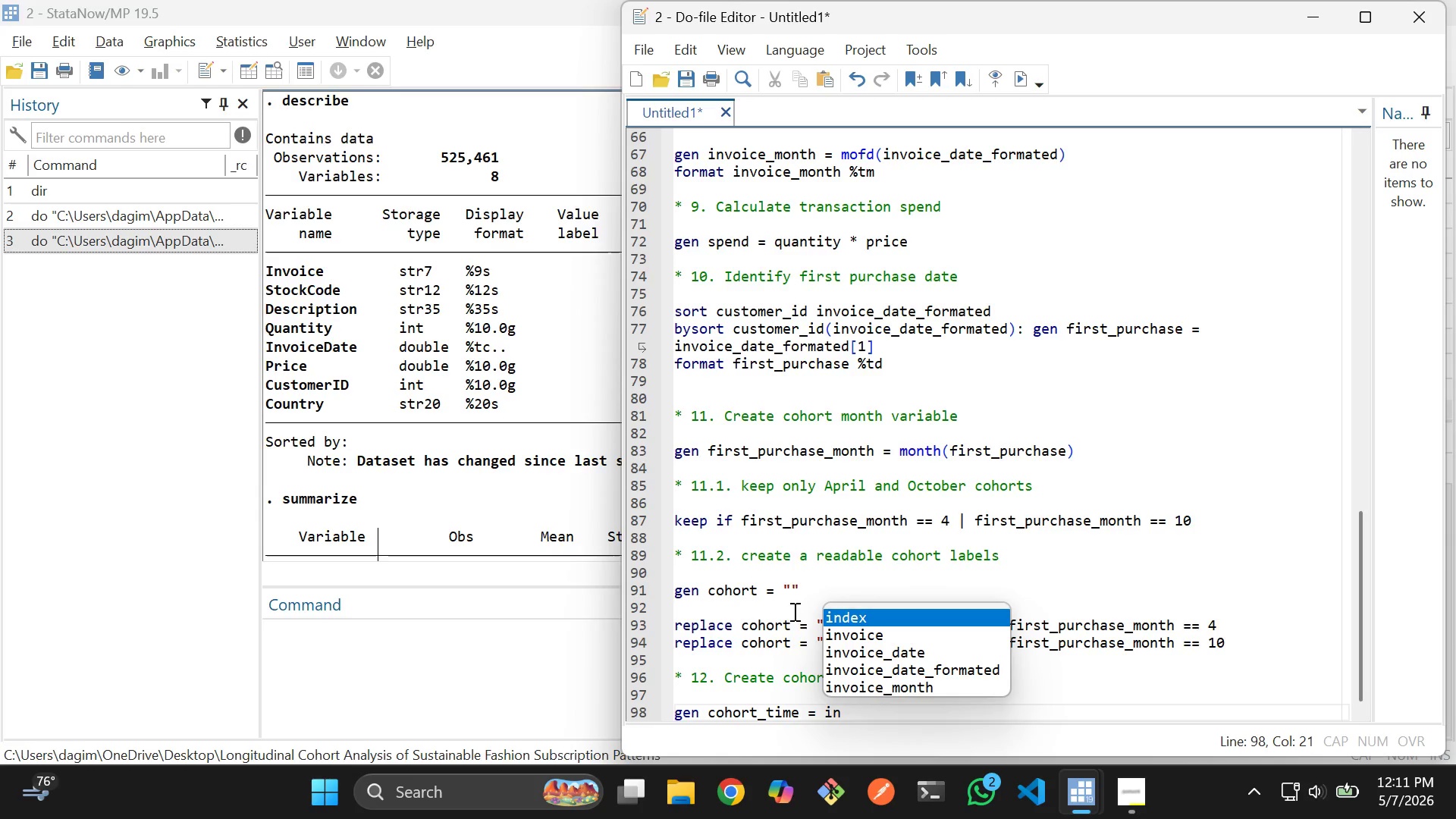 
key(ArrowDown)
 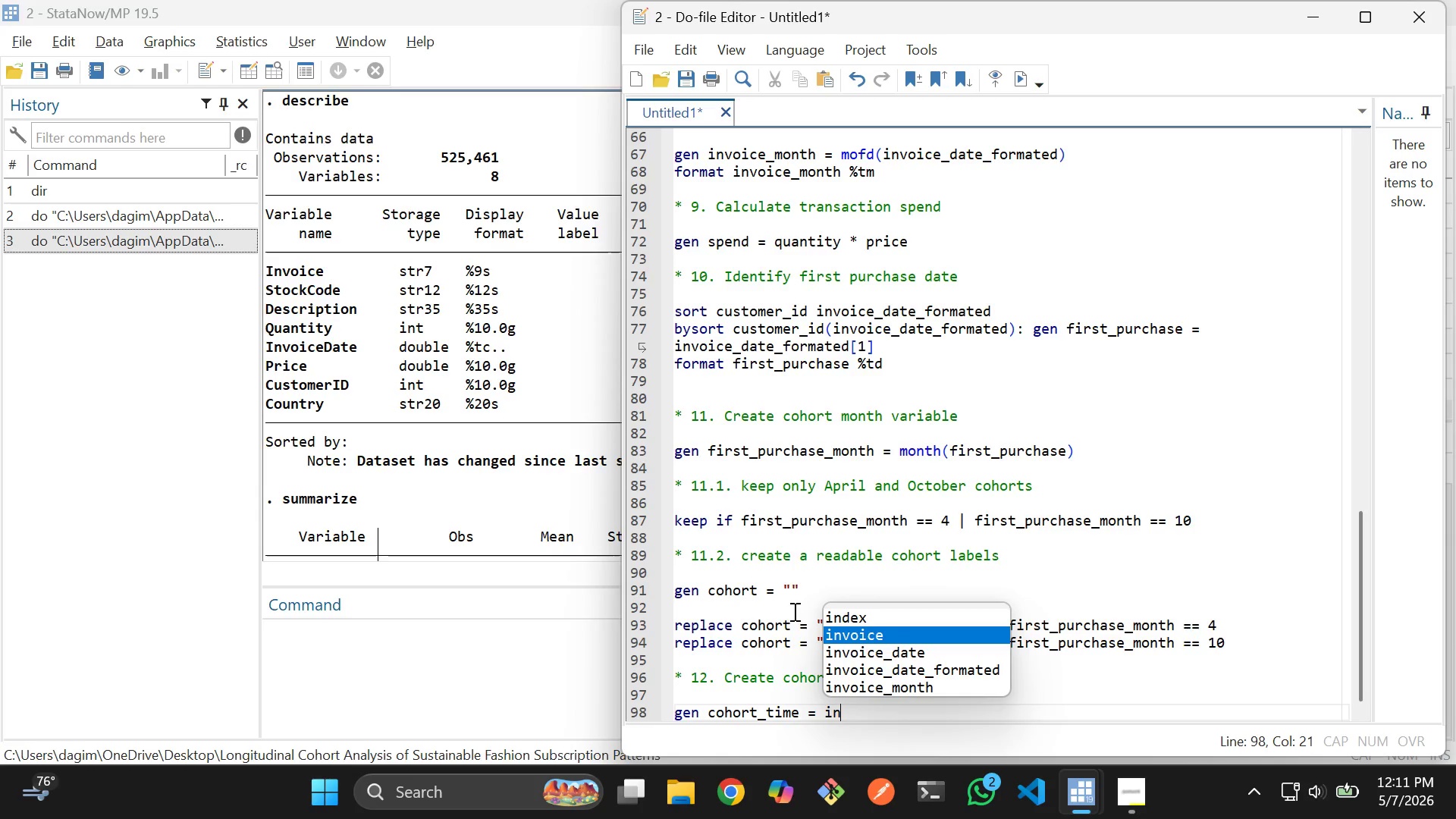 
key(ArrowDown)
 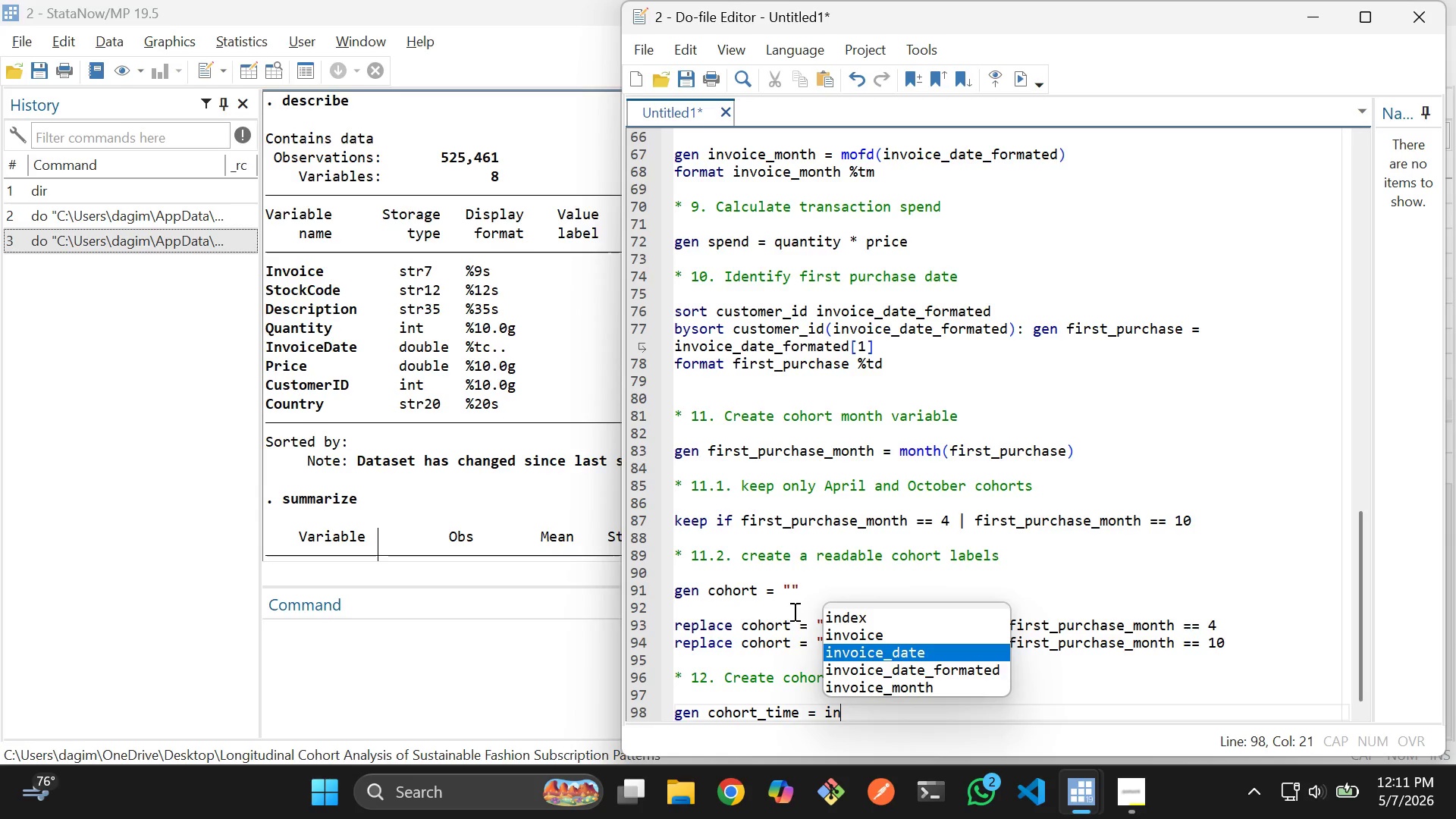 
key(ArrowDown)
 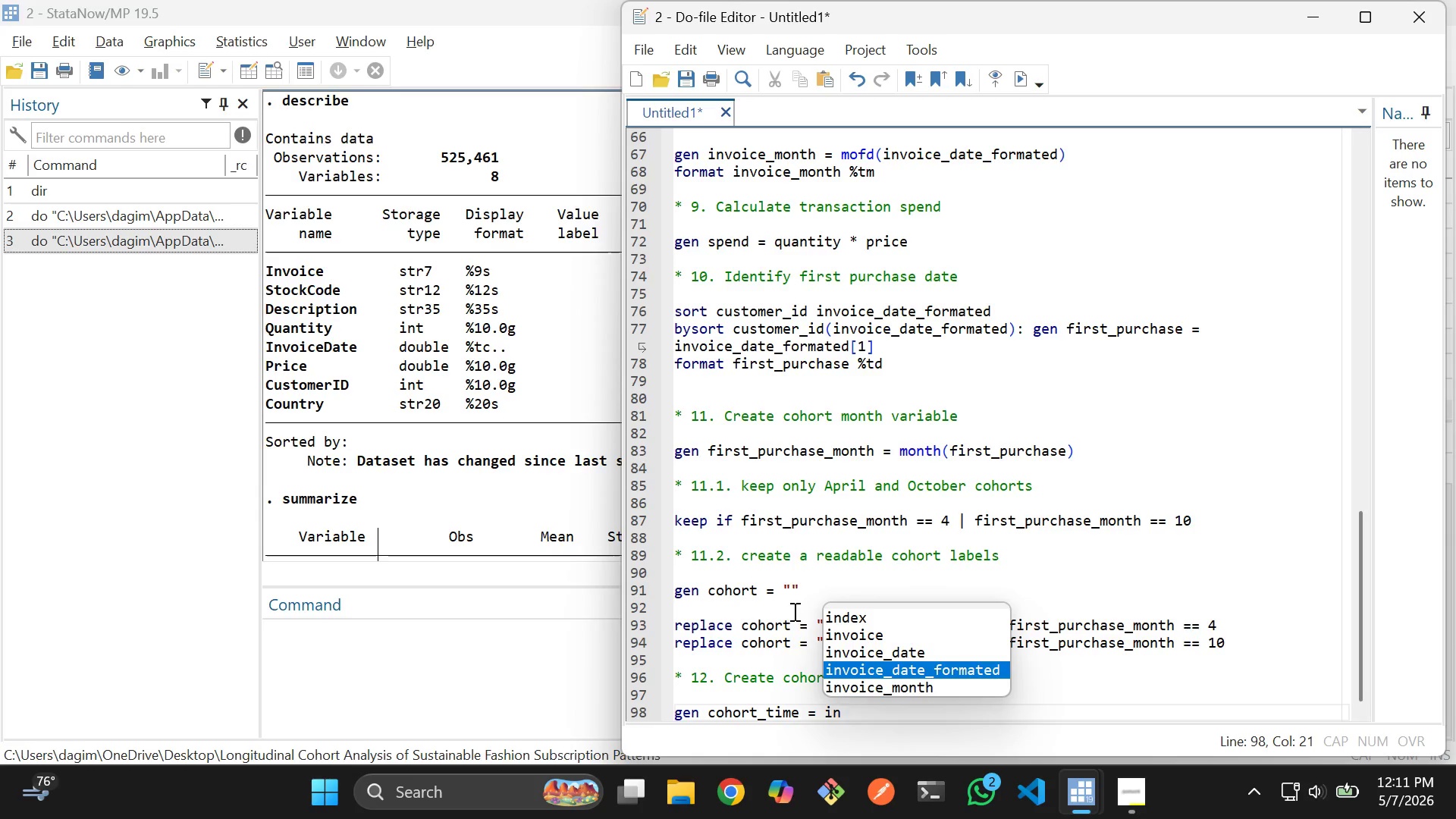 
key(ArrowDown)
 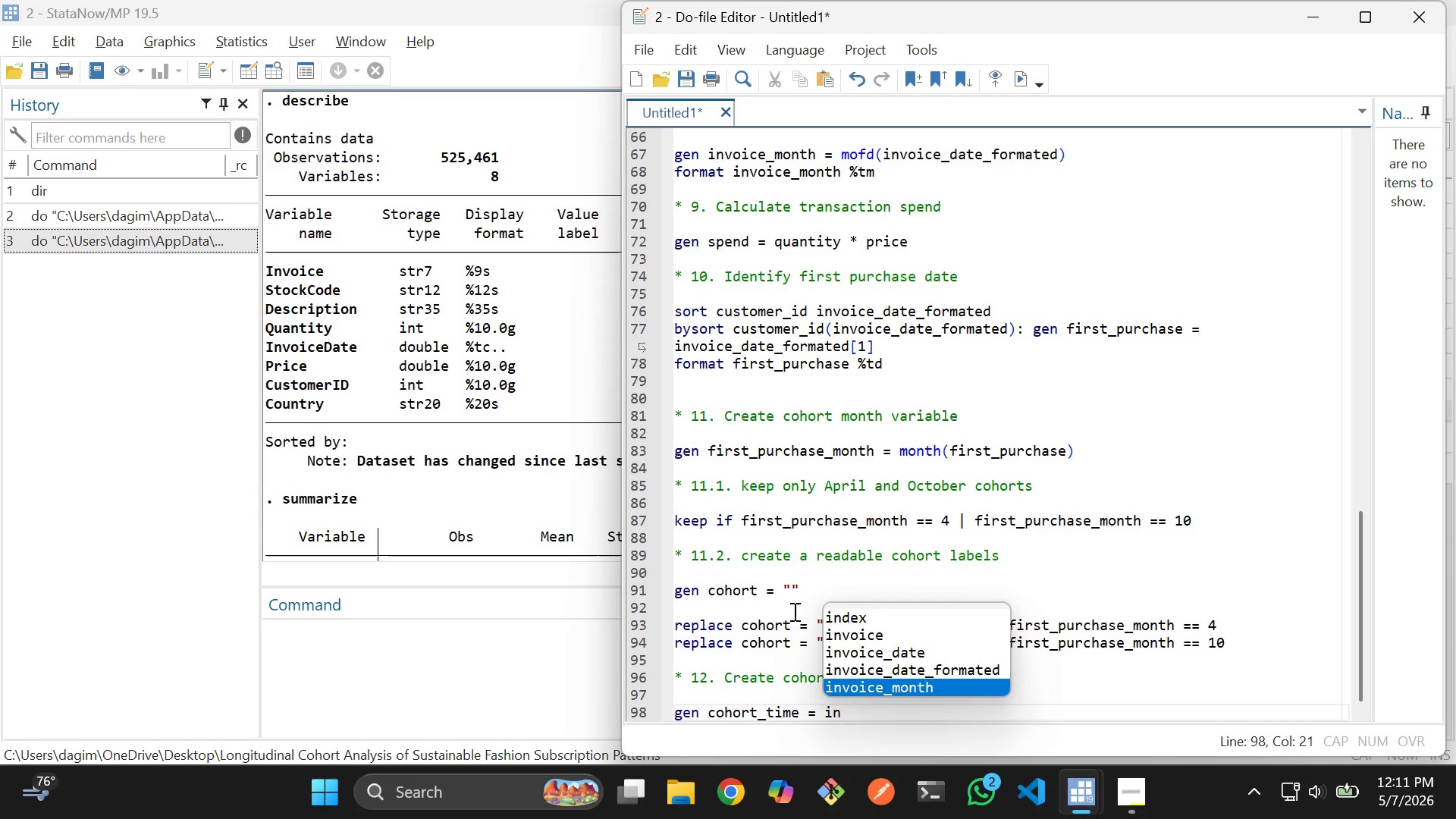 
key(Enter)
 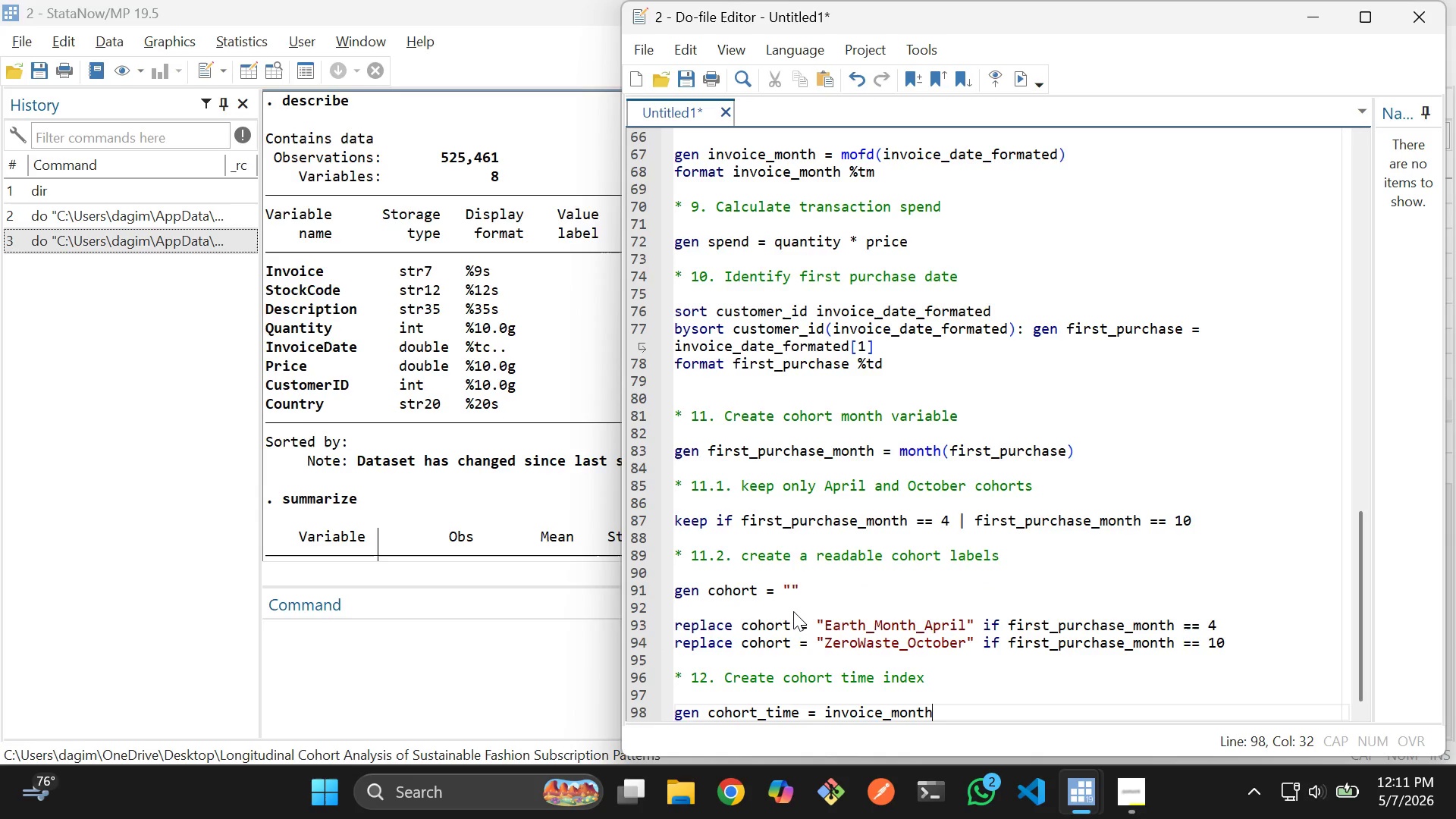 
type( - mofd(firs)
 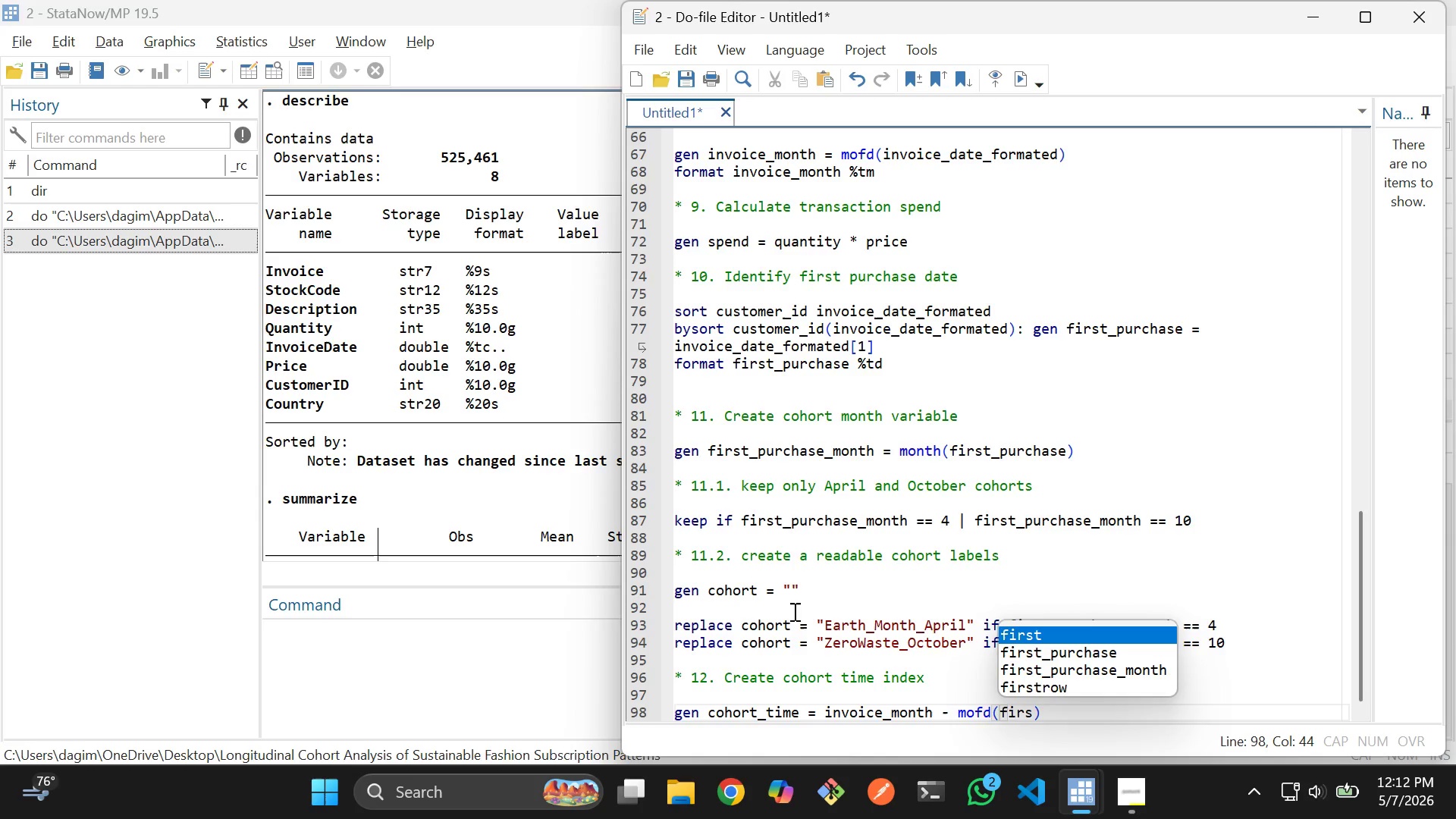 
key(ArrowDown)
 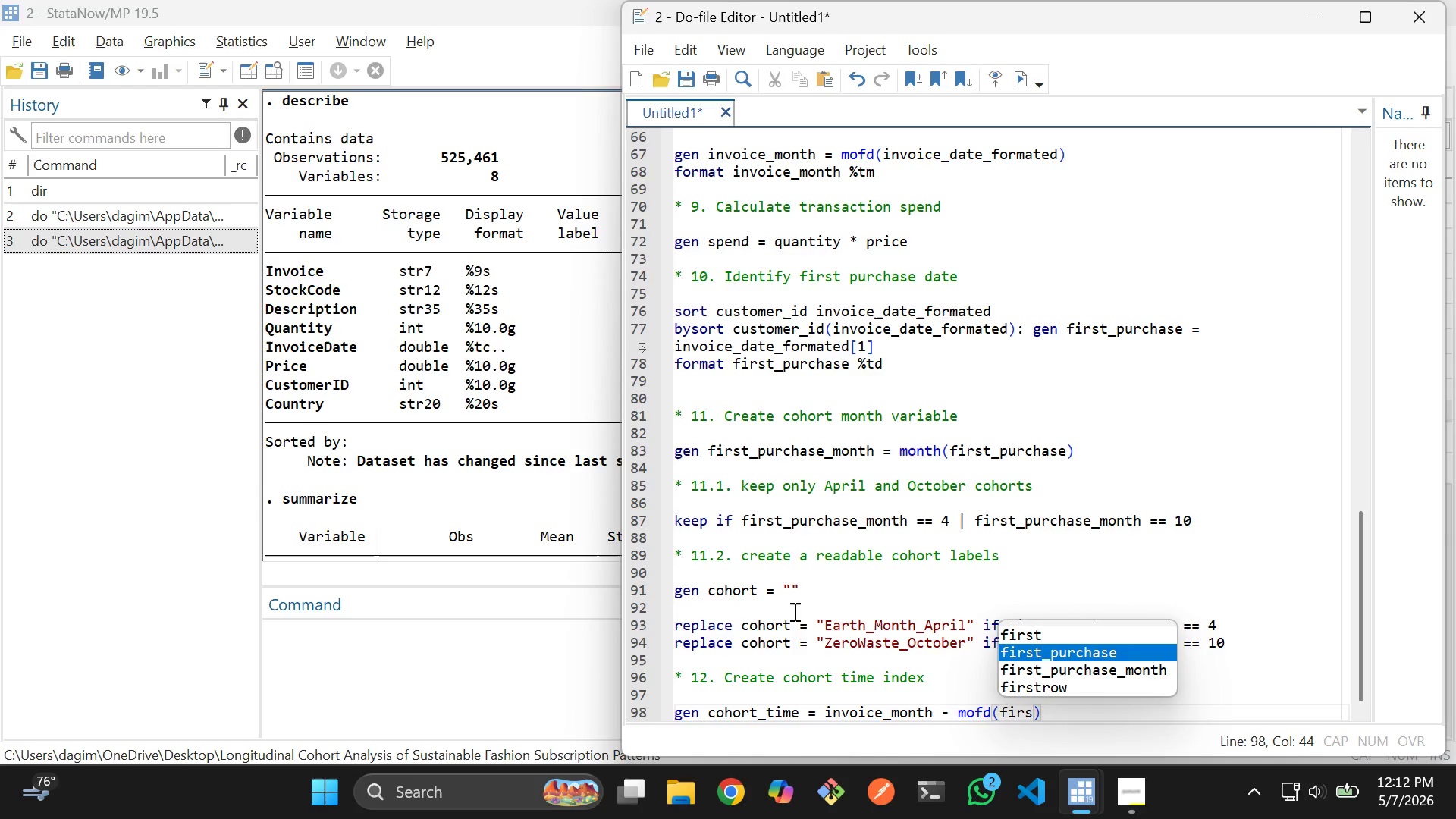 
key(Enter)
 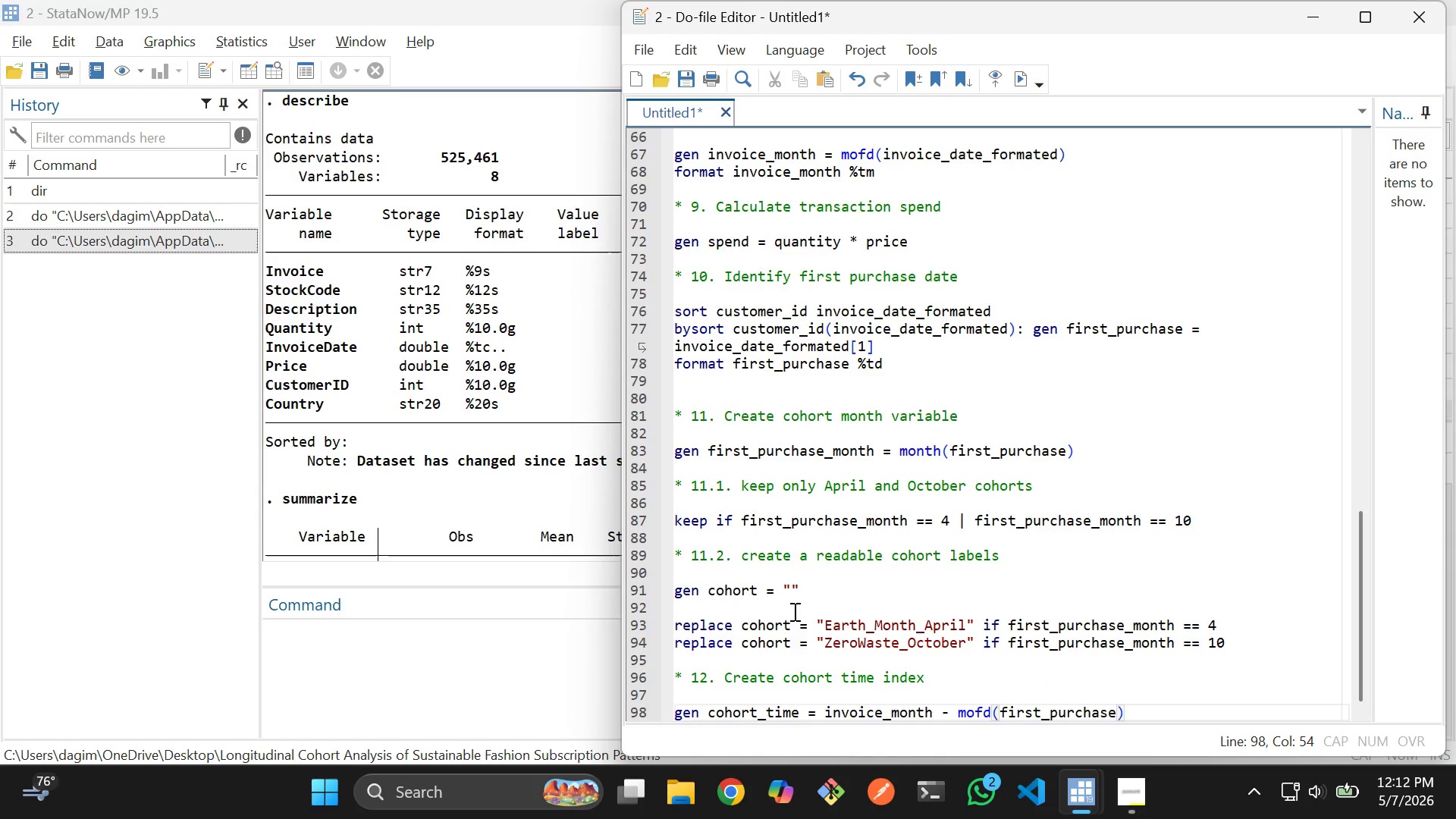 
key(ArrowRight)
 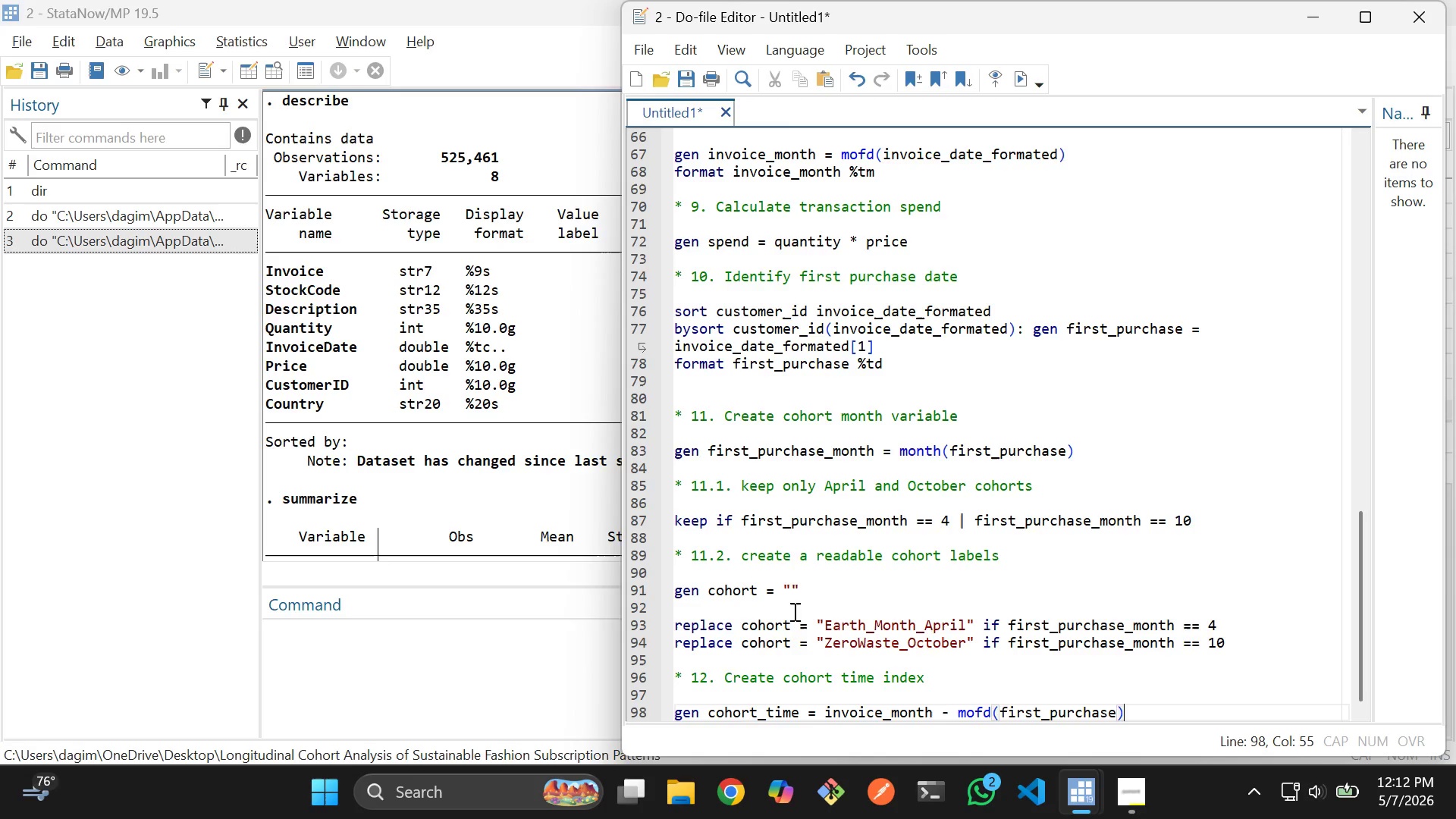 
key(Enter)
 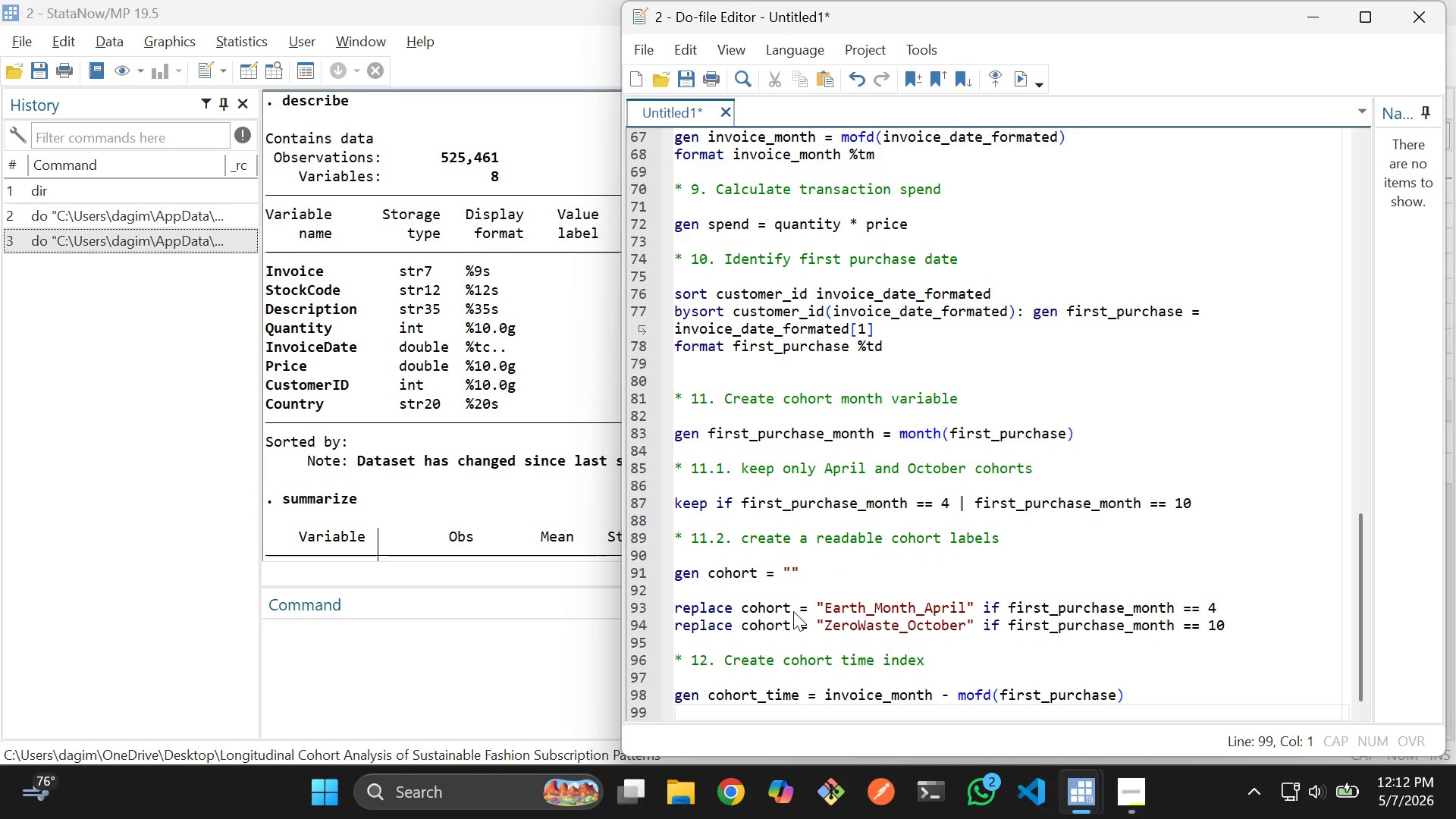 
key(Enter)
 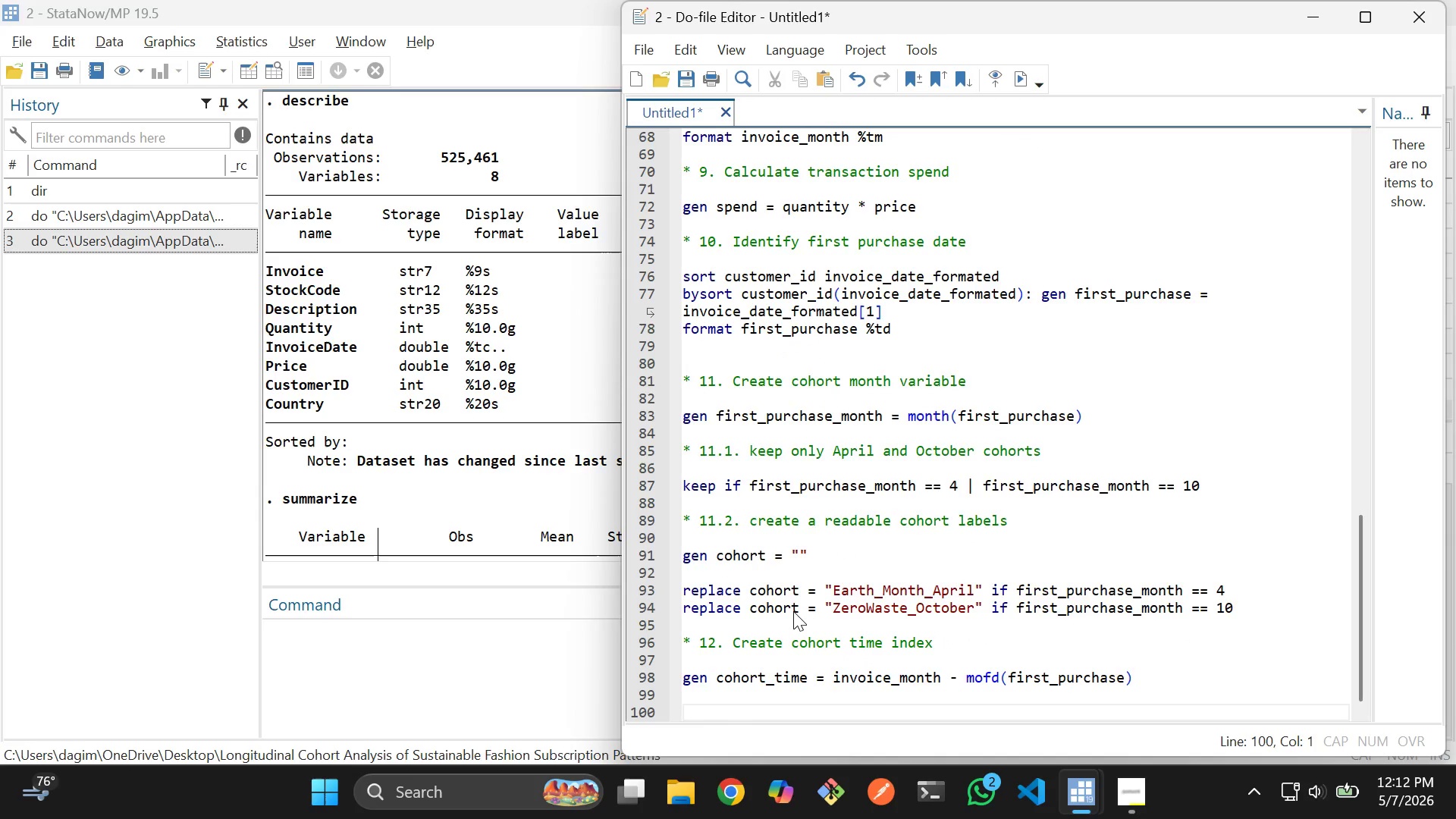 
type(* 12.1. keep first 12 months only)
 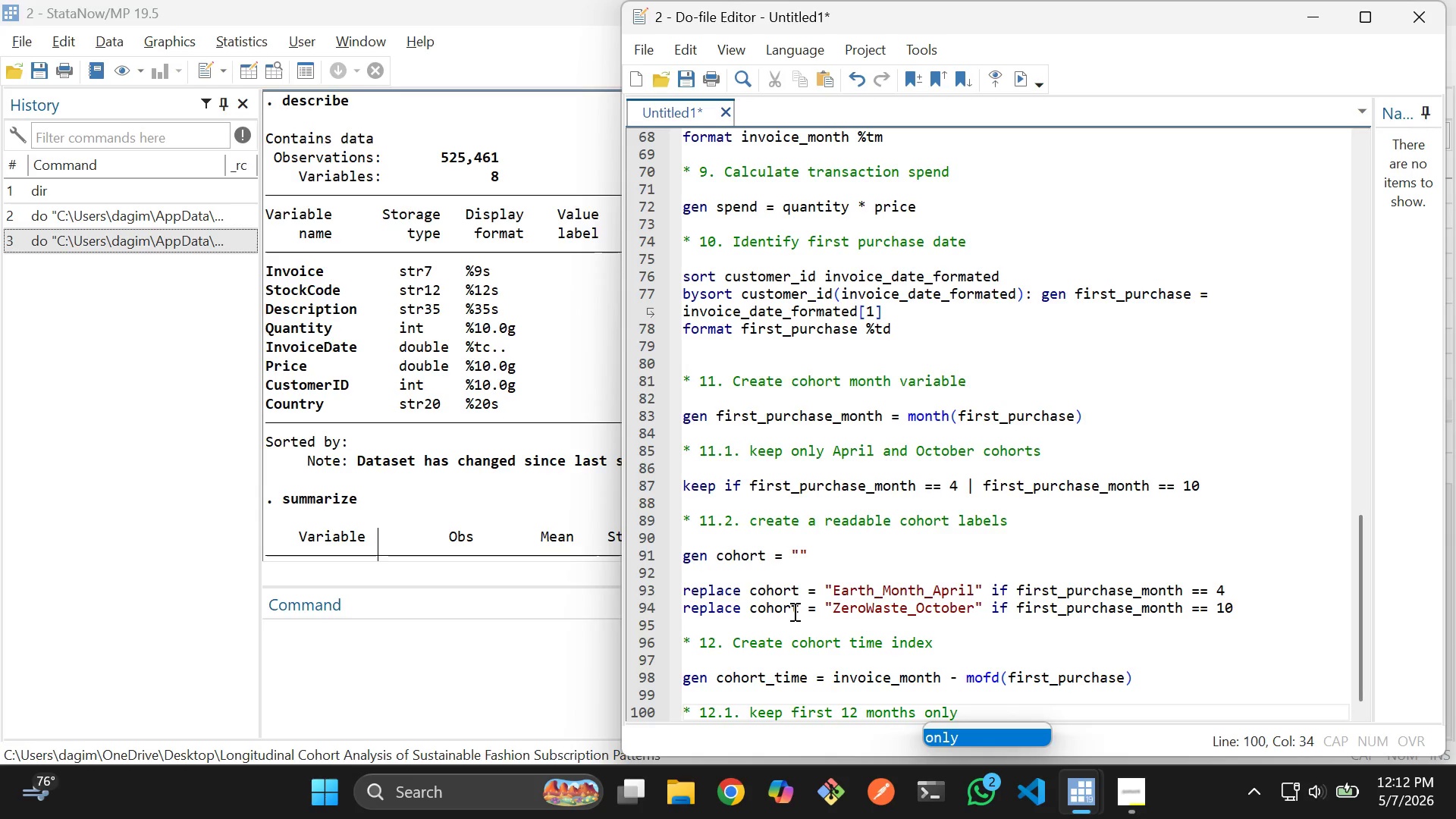 
key(Enter)
 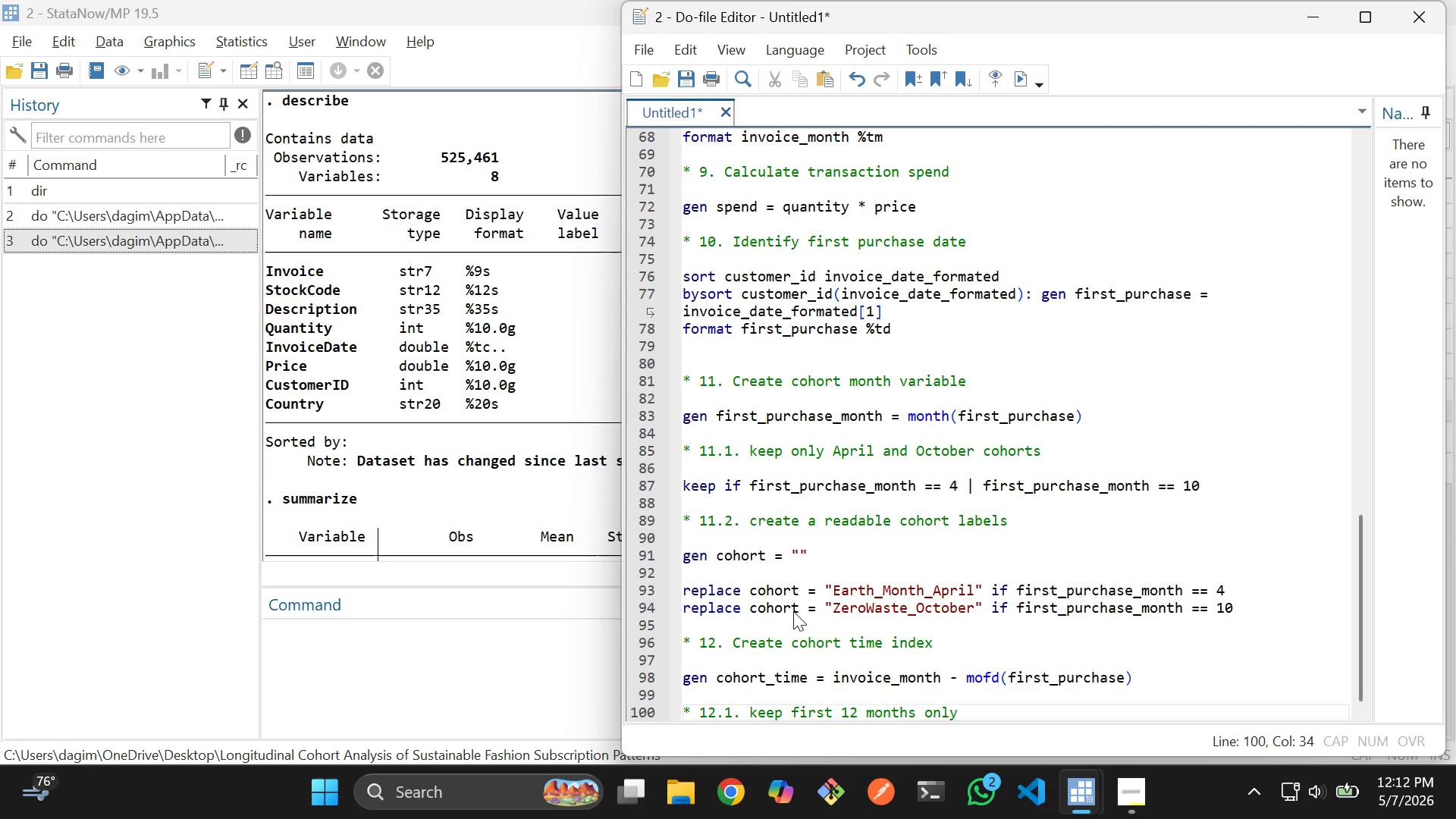 
key(Enter)
 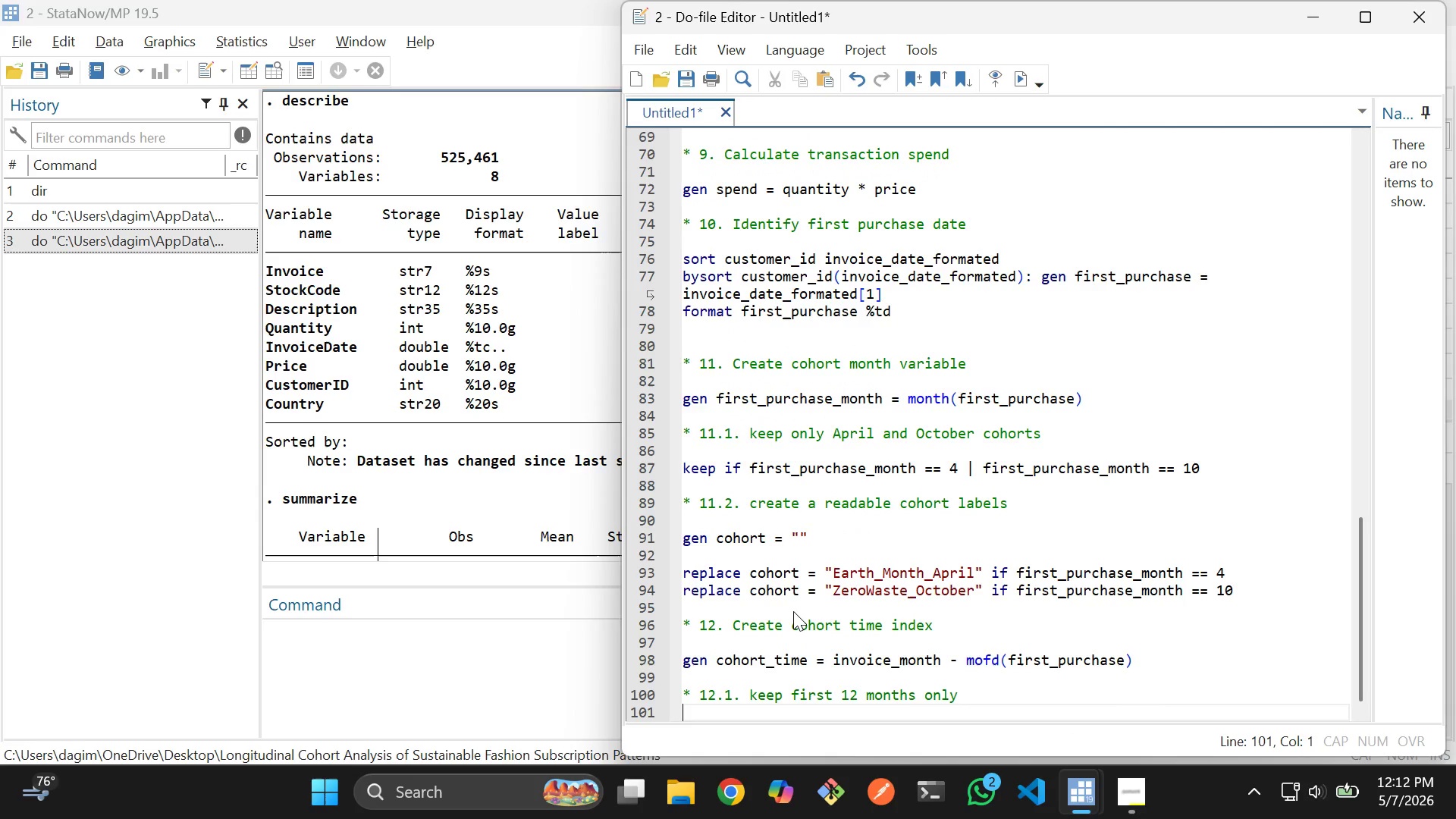 
key(Enter)
 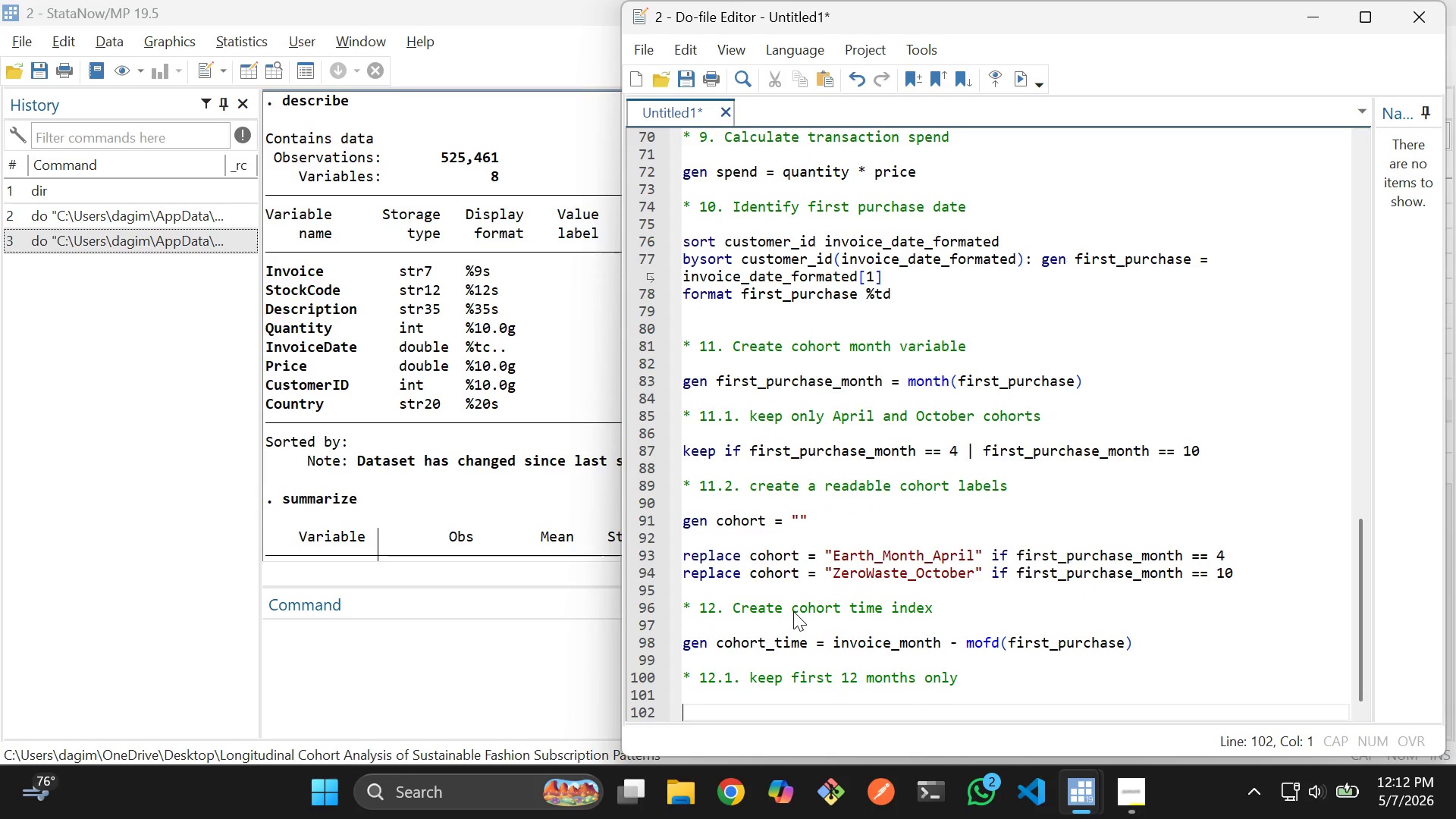 
type(keep if)
 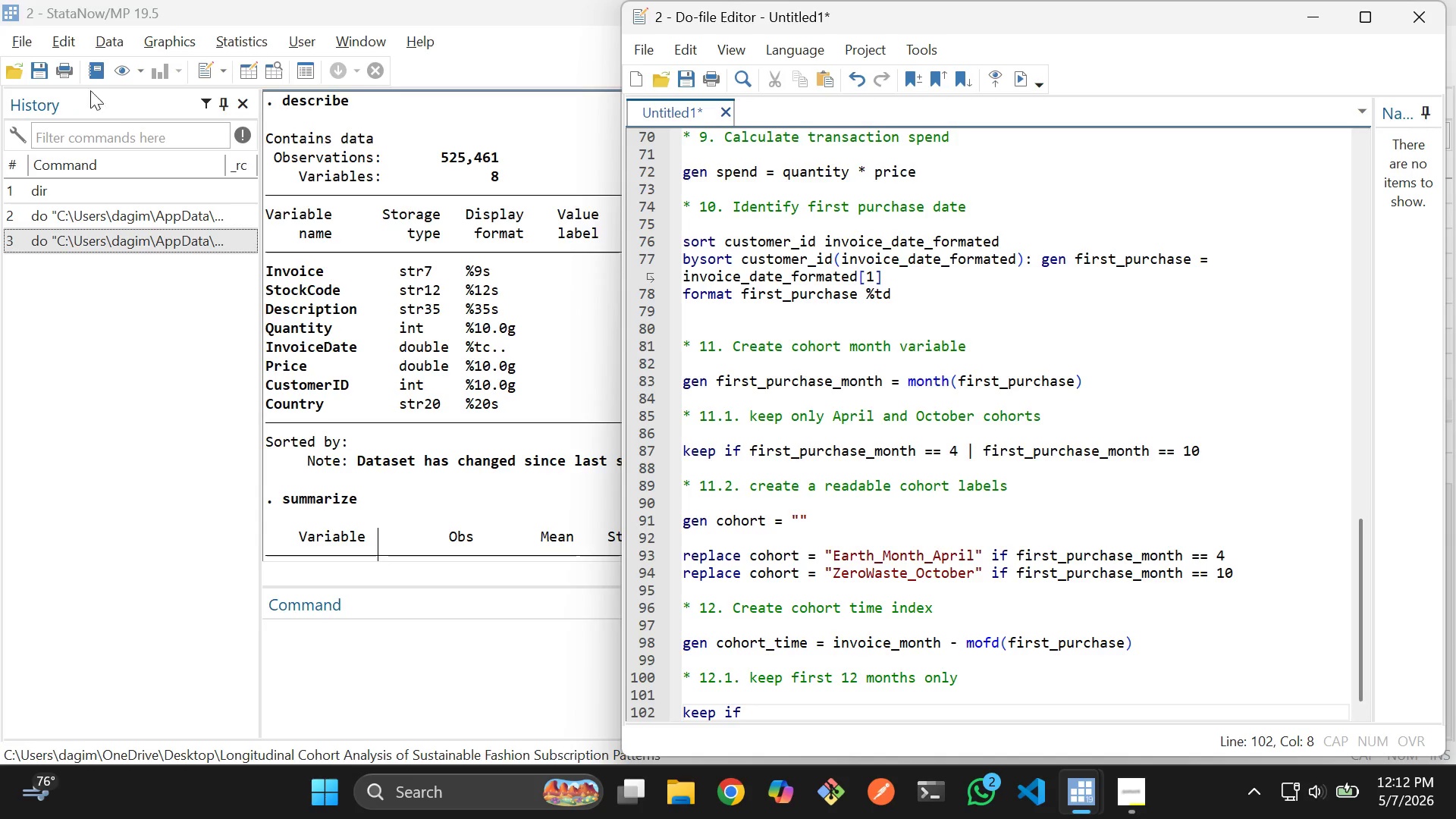 
left_click([278, 77])
 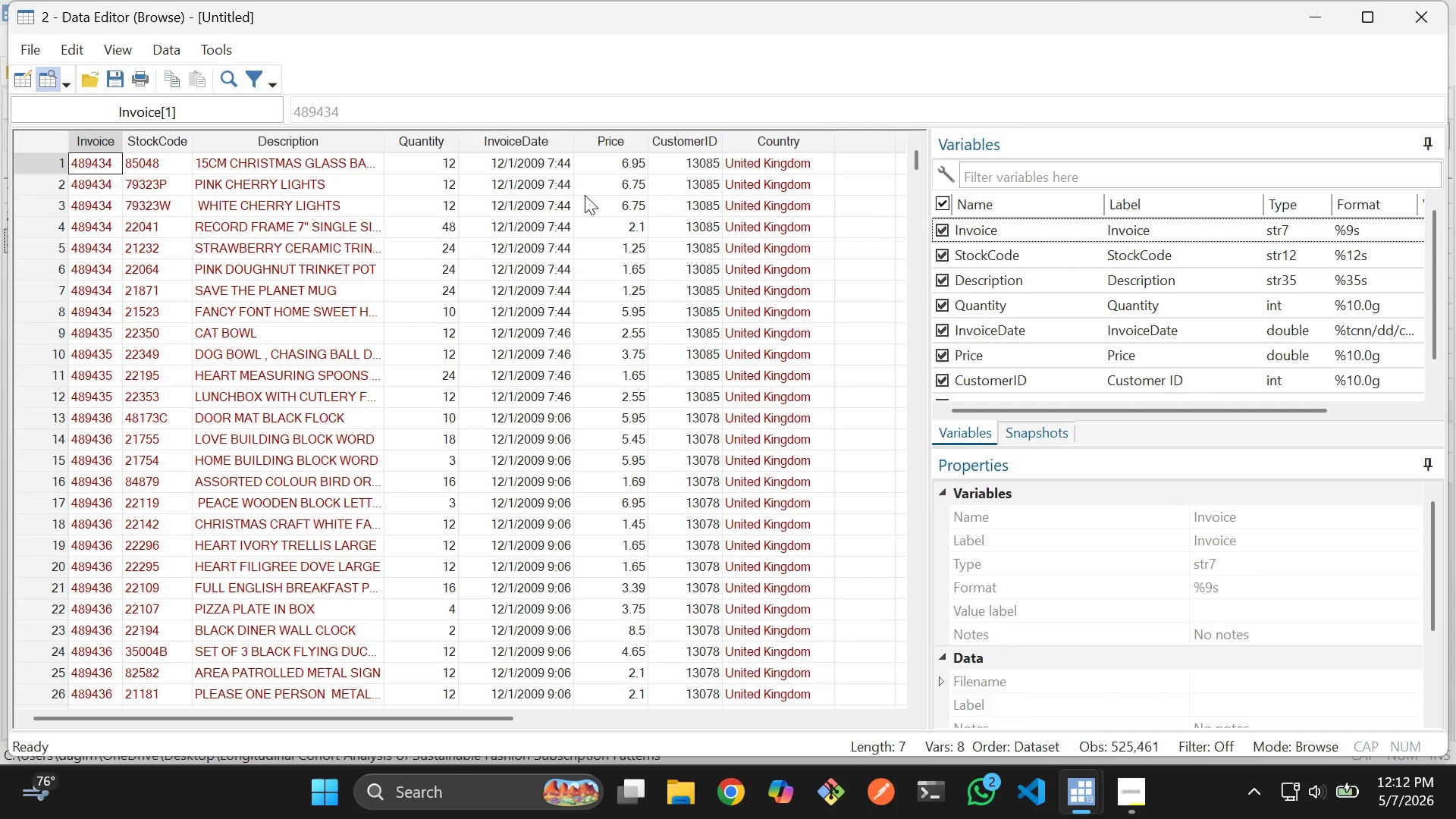 
scroll: coordinate [572, 293], scroll_direction: down, amount: 1.0
 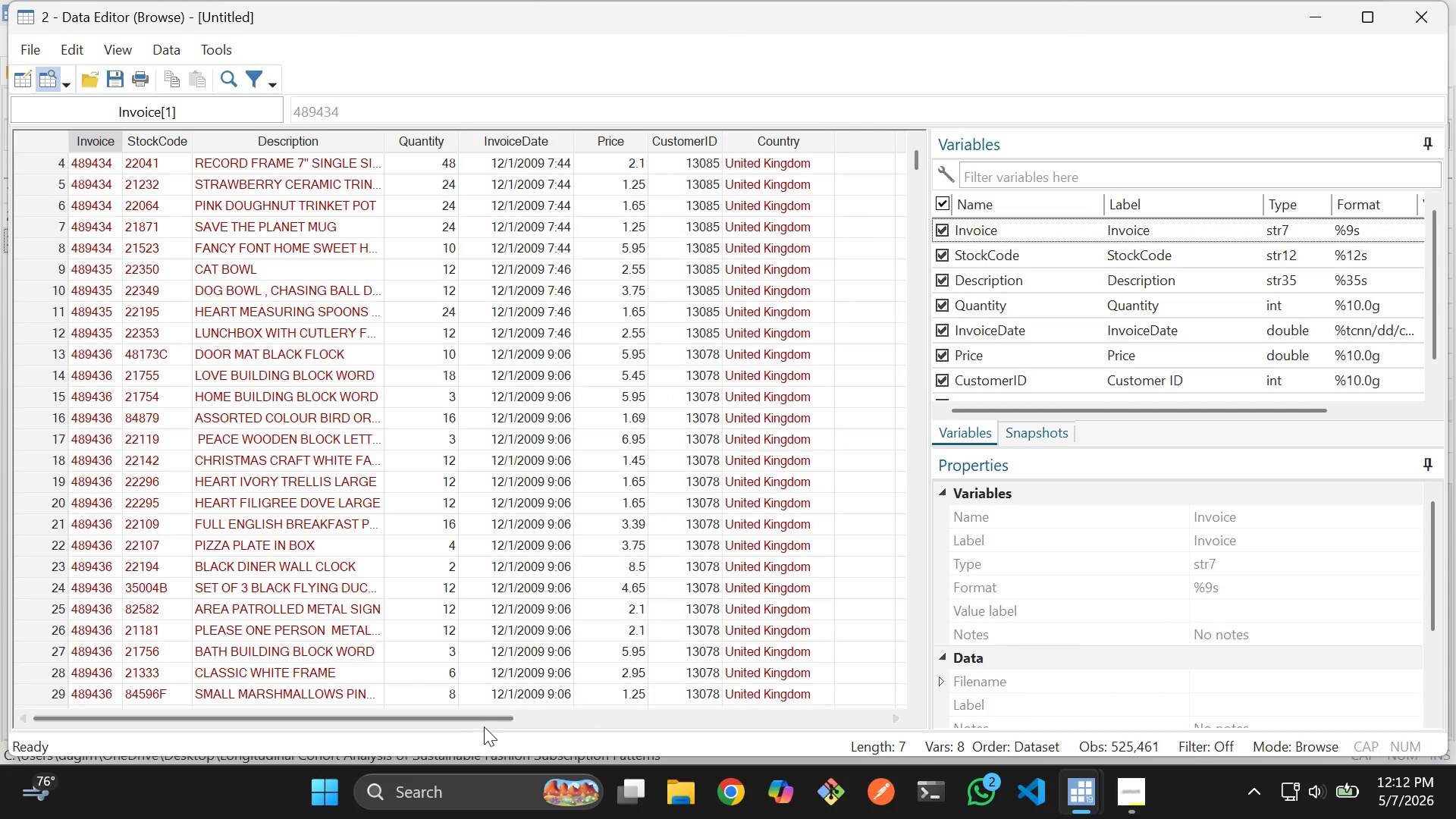 
left_click_drag(start_coordinate=[482, 720], to_coordinate=[359, 707])
 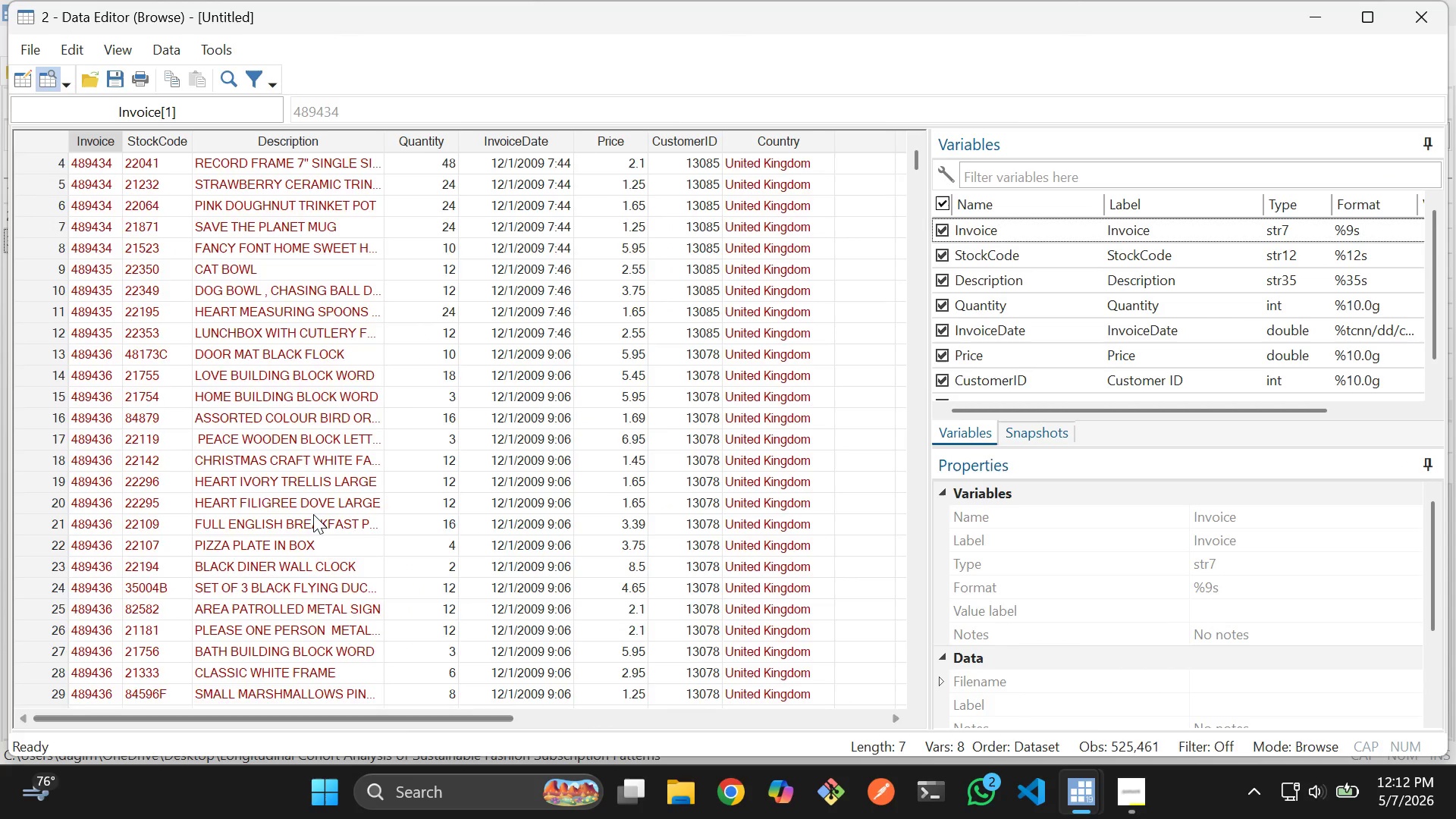 
key(Alt+Tab)
 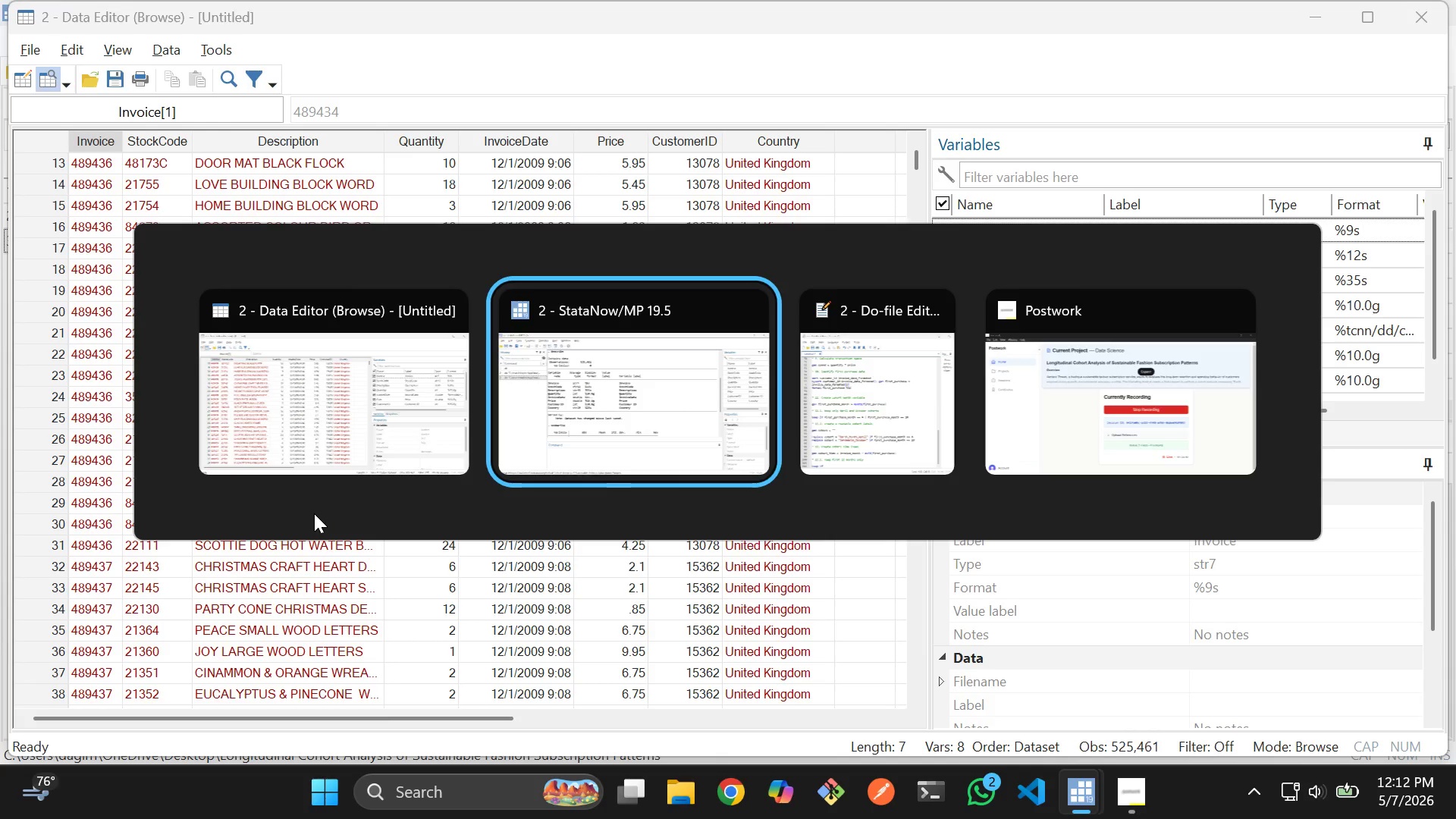 
scroll: coordinate [314, 513], scroll_direction: down, amount: 2.0
 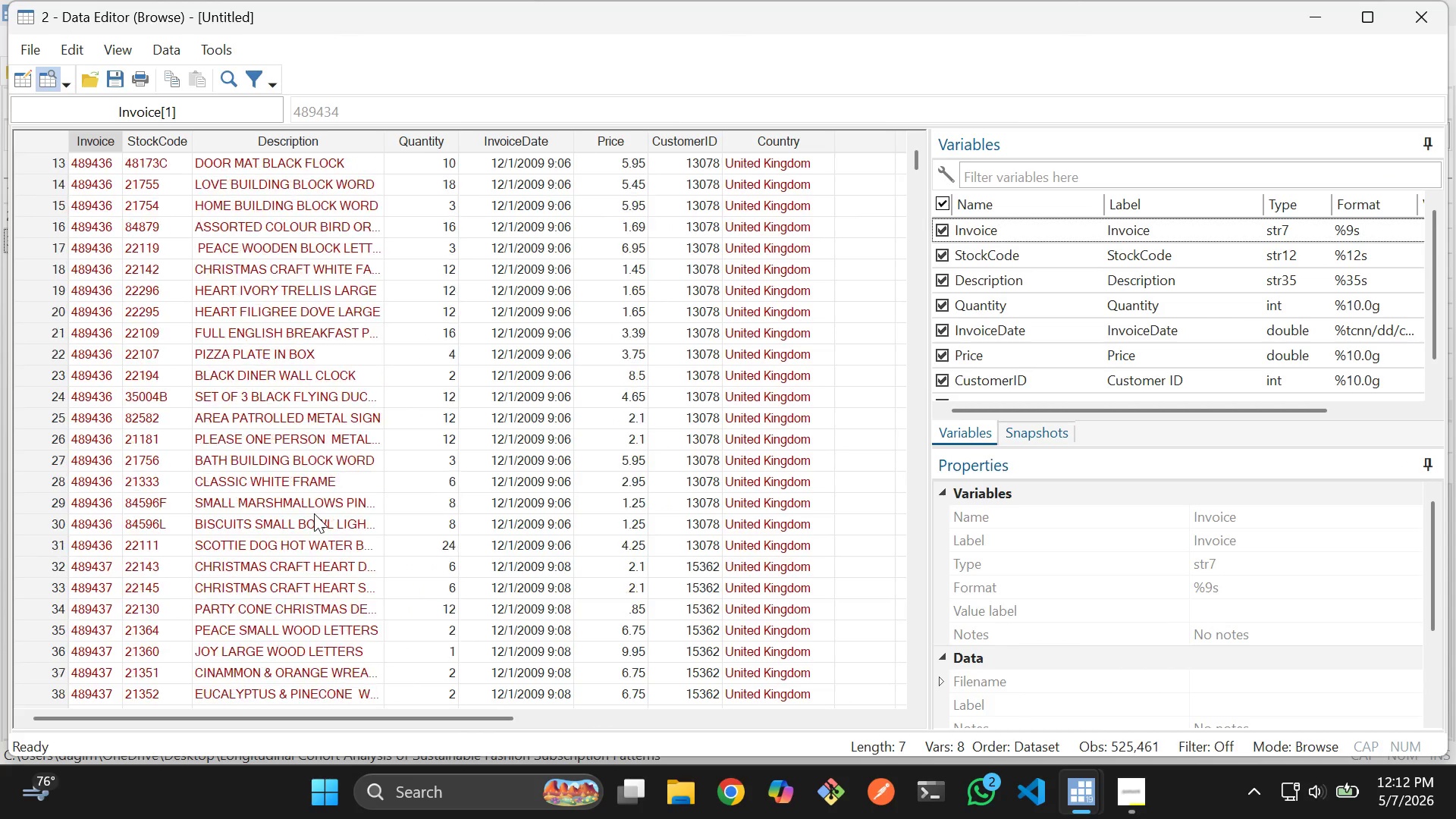 
key(Alt+Tab)
 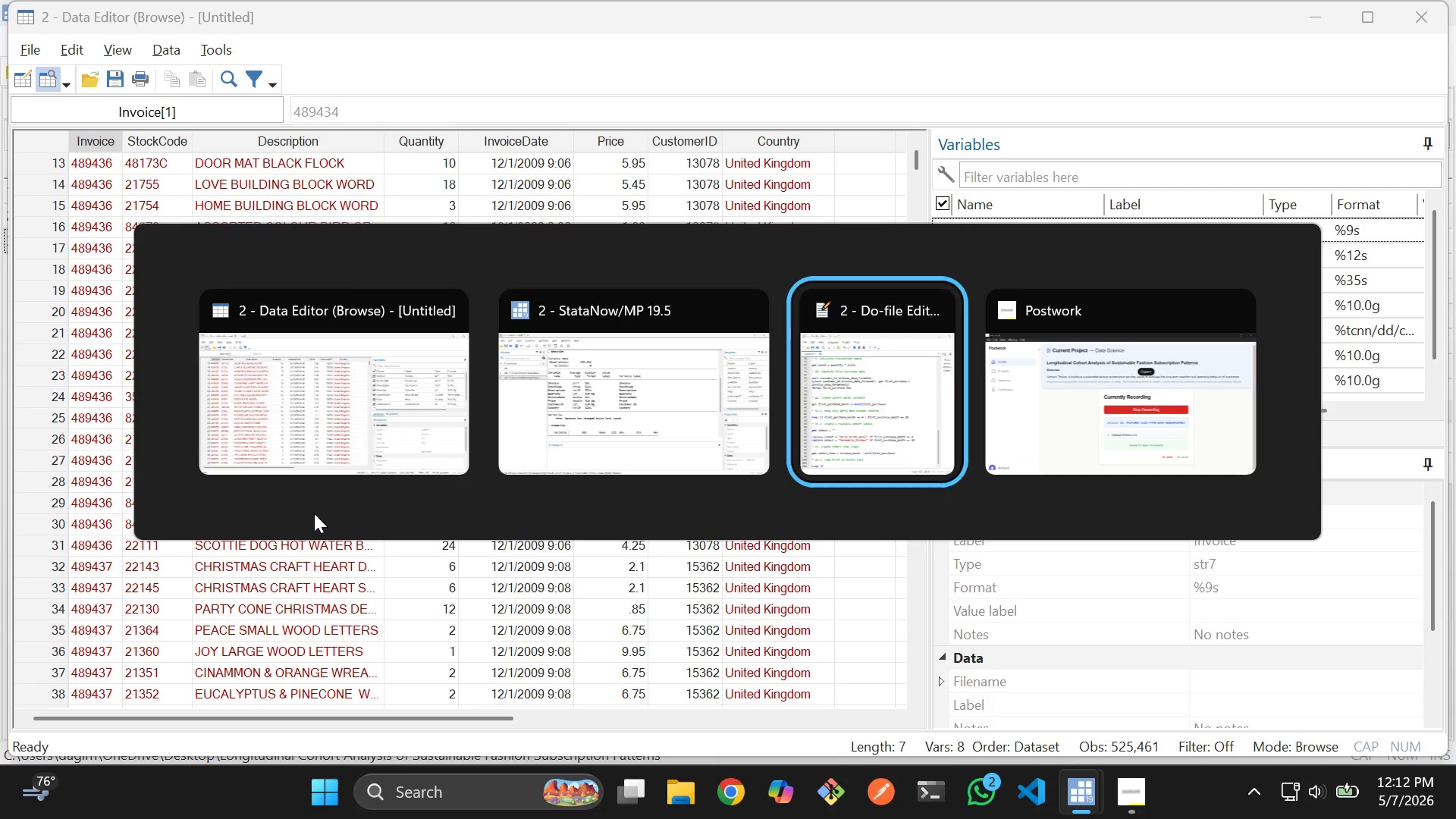 
key(Alt+Tab)